 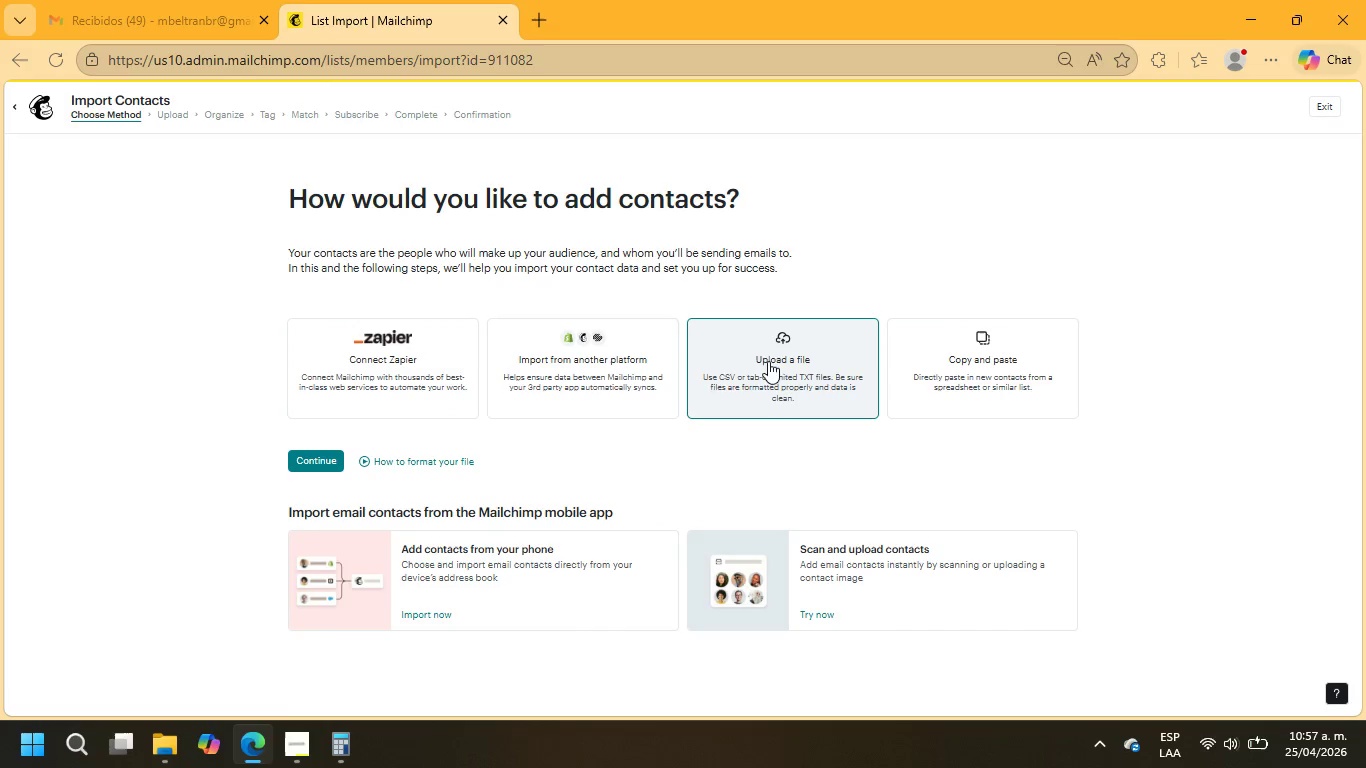 
left_click([297, 463])
 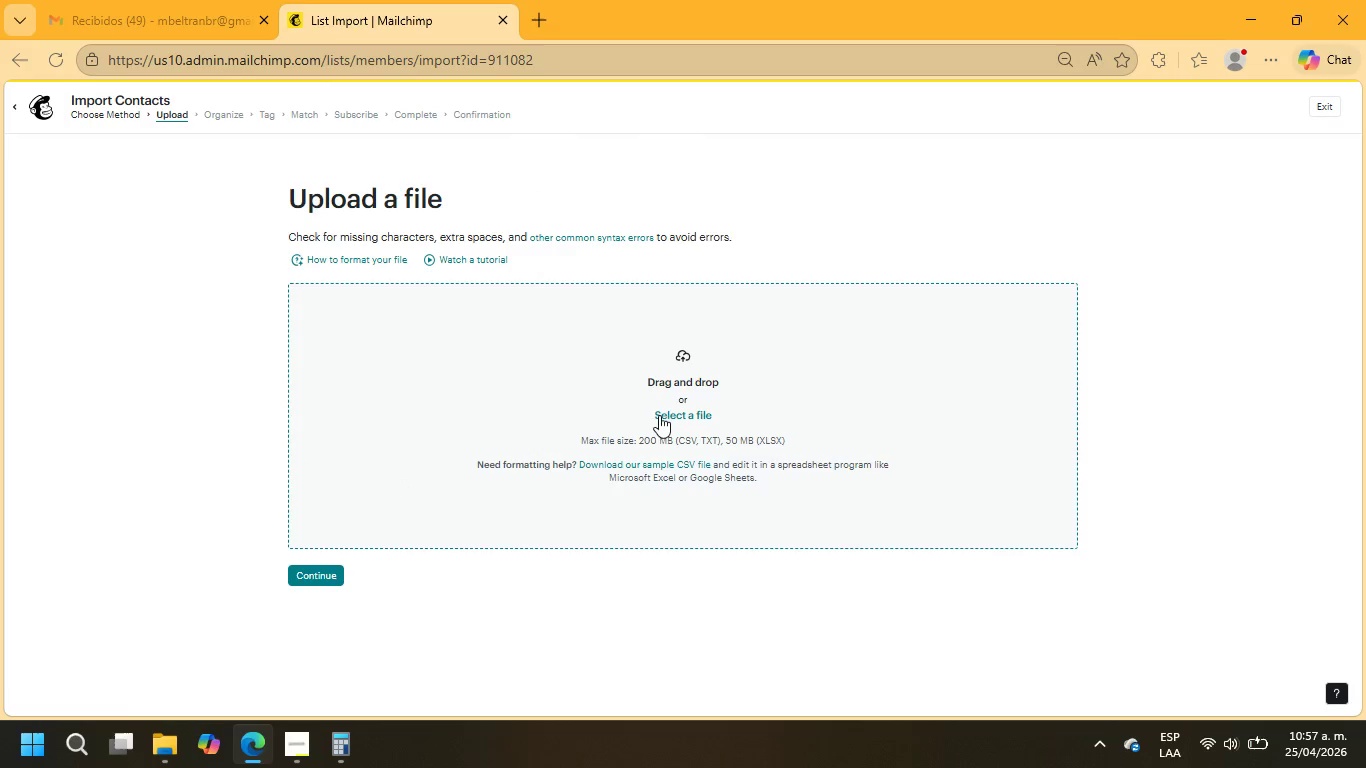 
left_click([659, 410])
 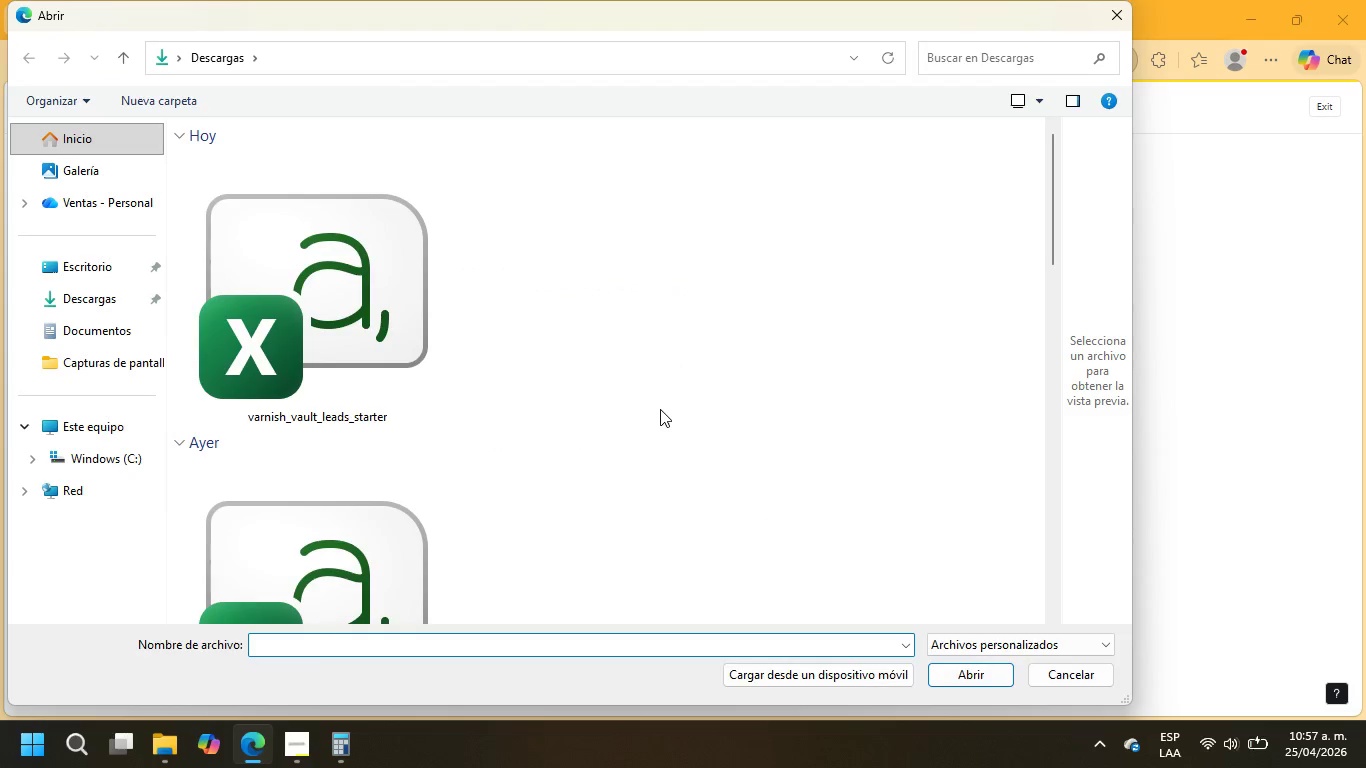 
left_click([380, 329])
 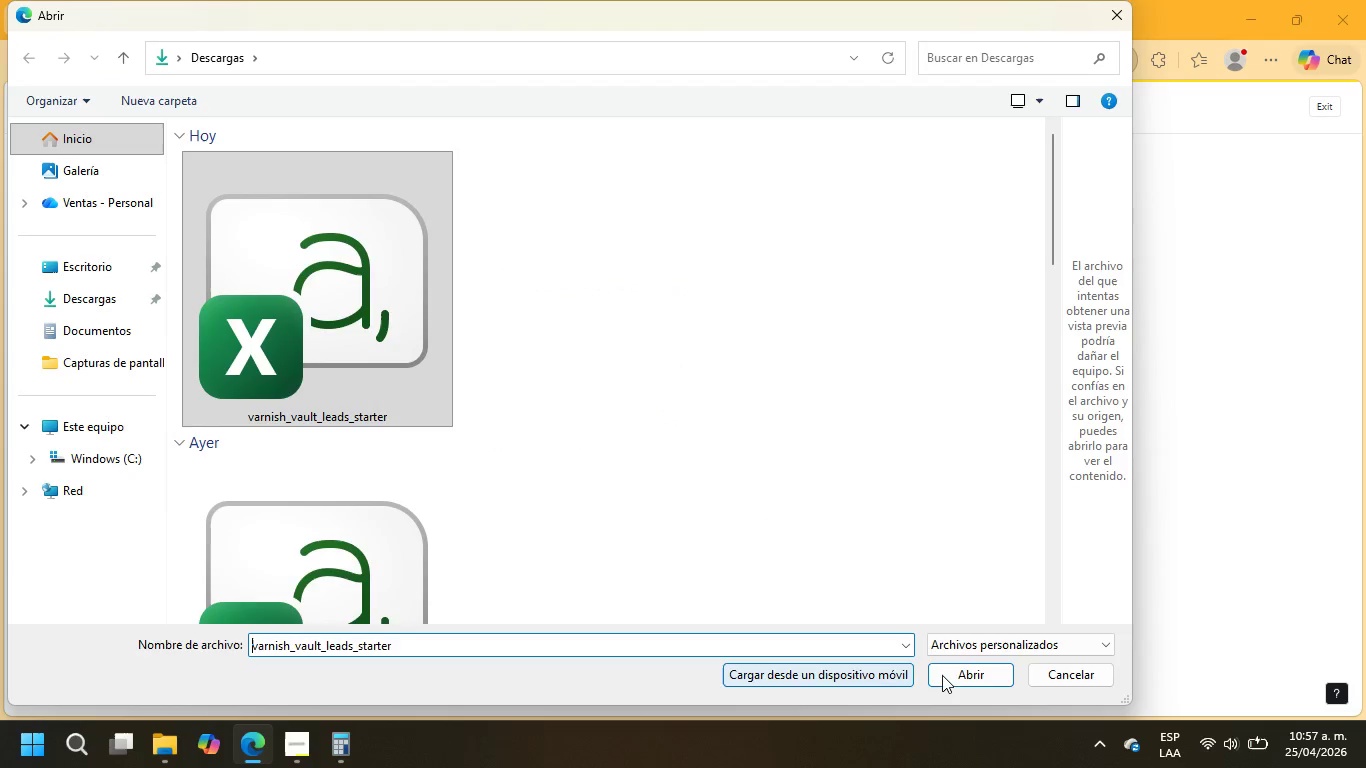 
left_click([962, 675])
 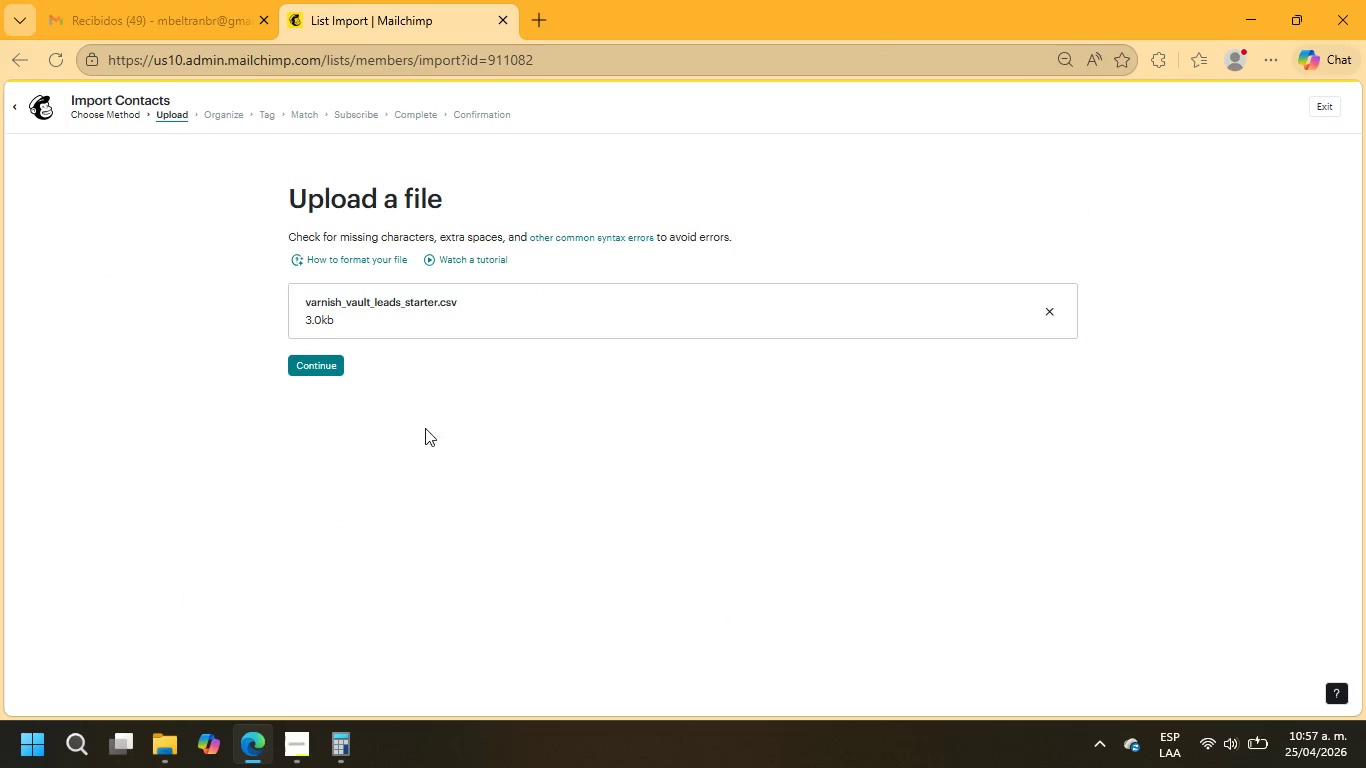 
left_click([304, 366])
 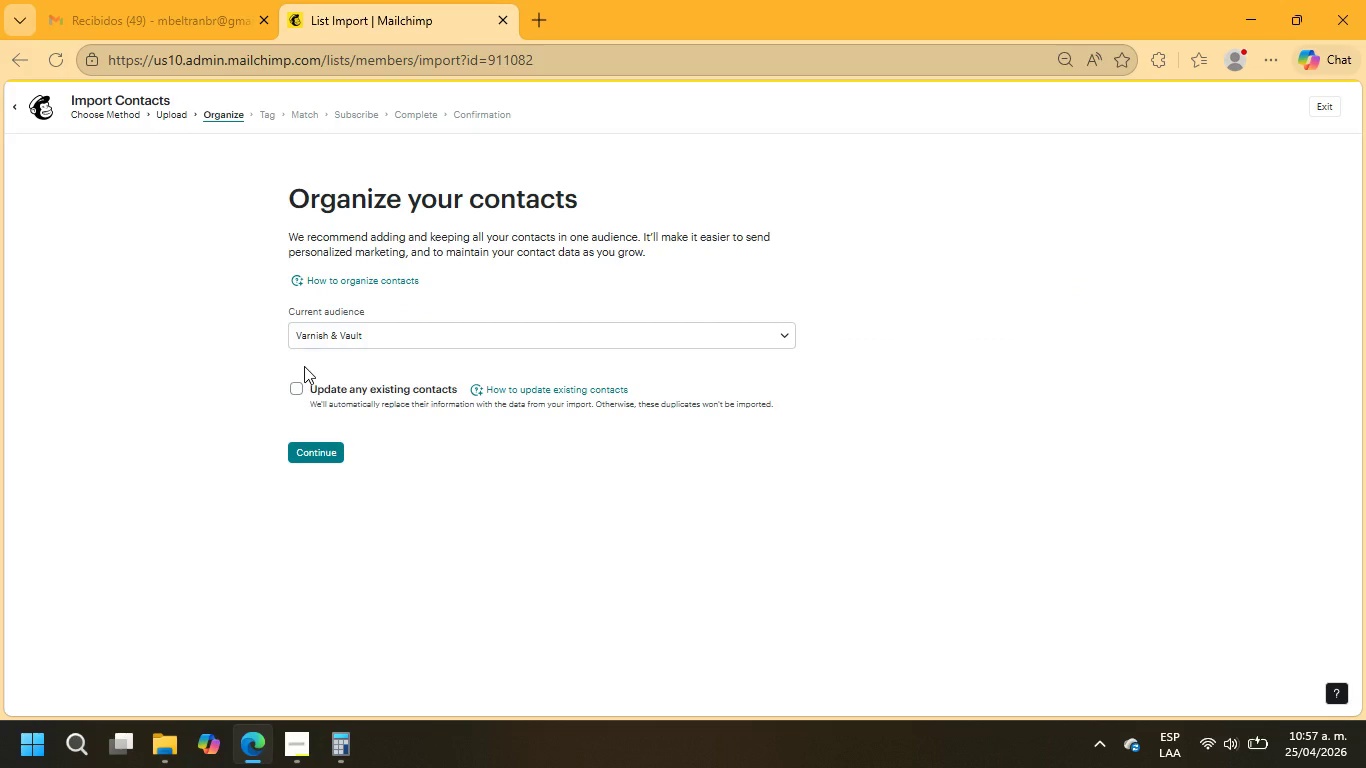 
wait(5.91)
 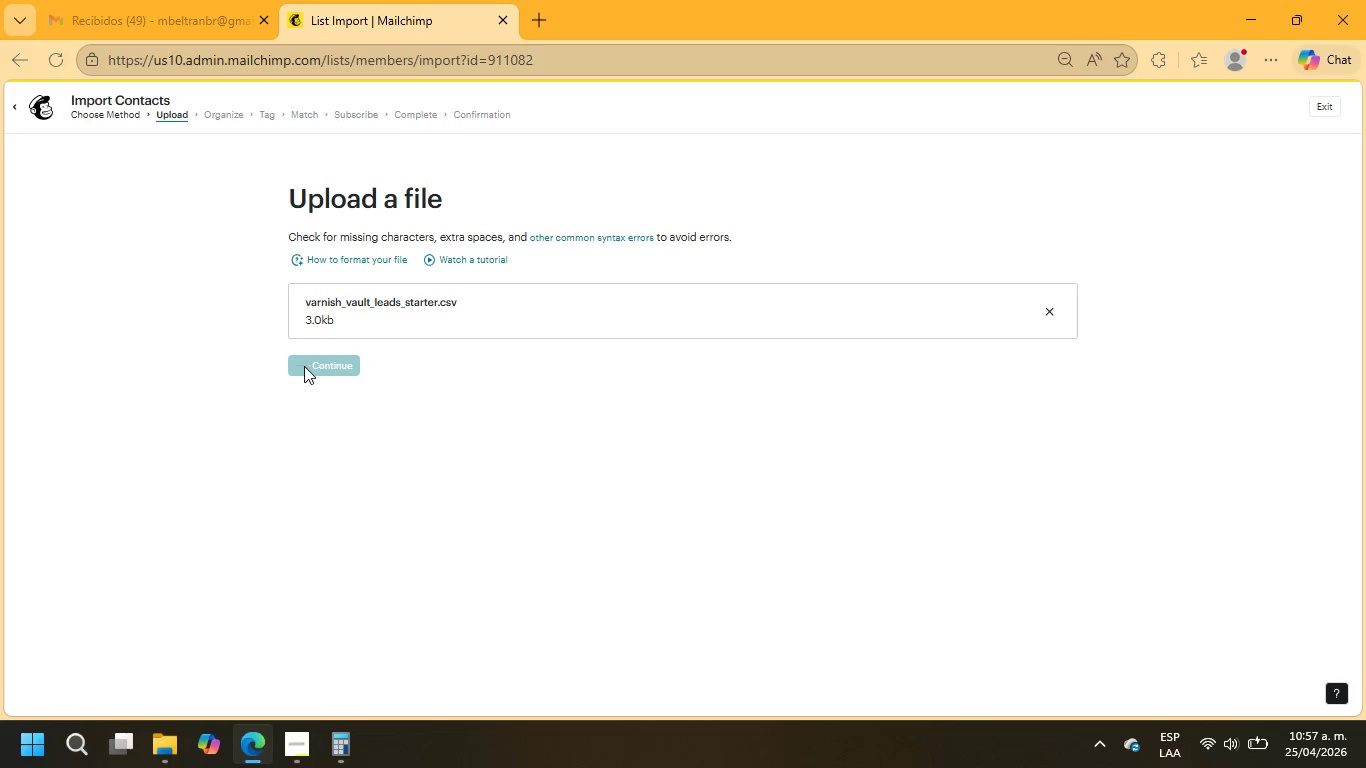 
double_click([319, 449])
 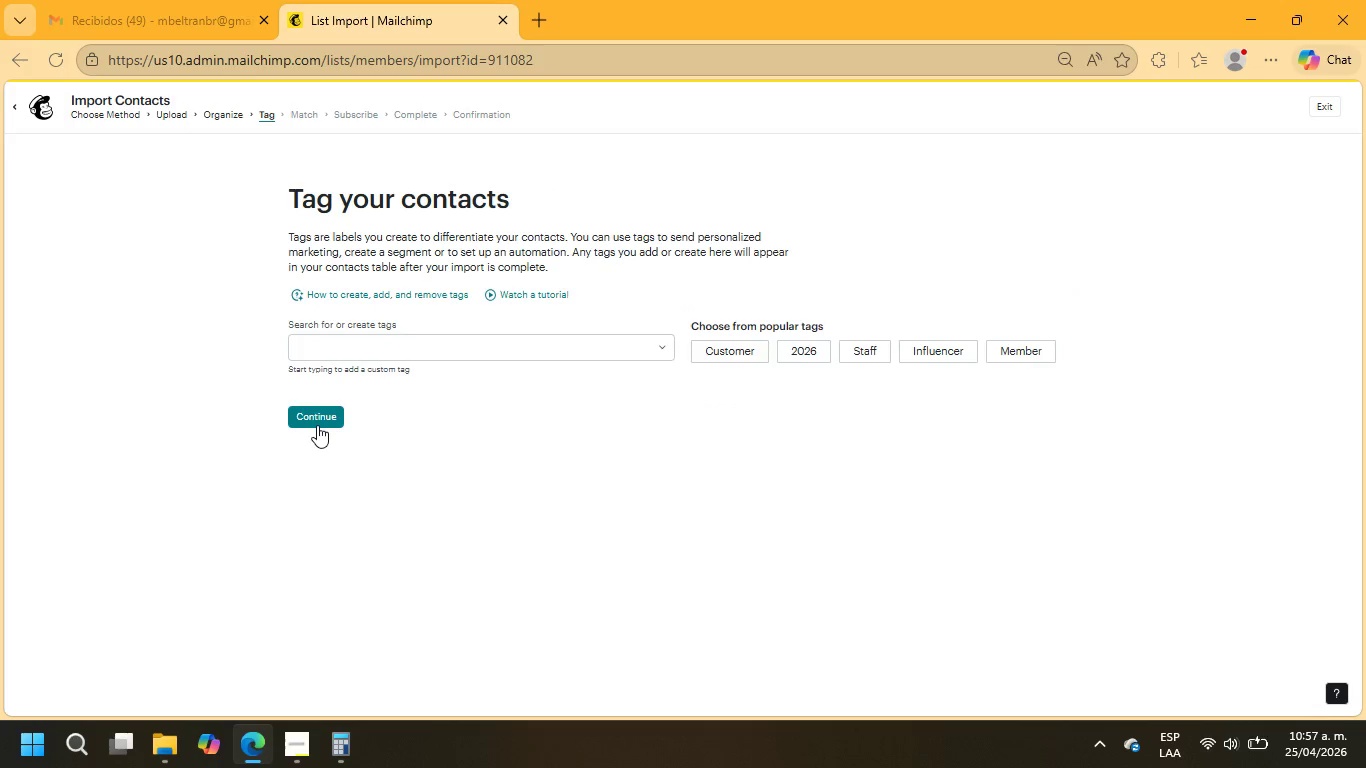 
left_click([320, 421])
 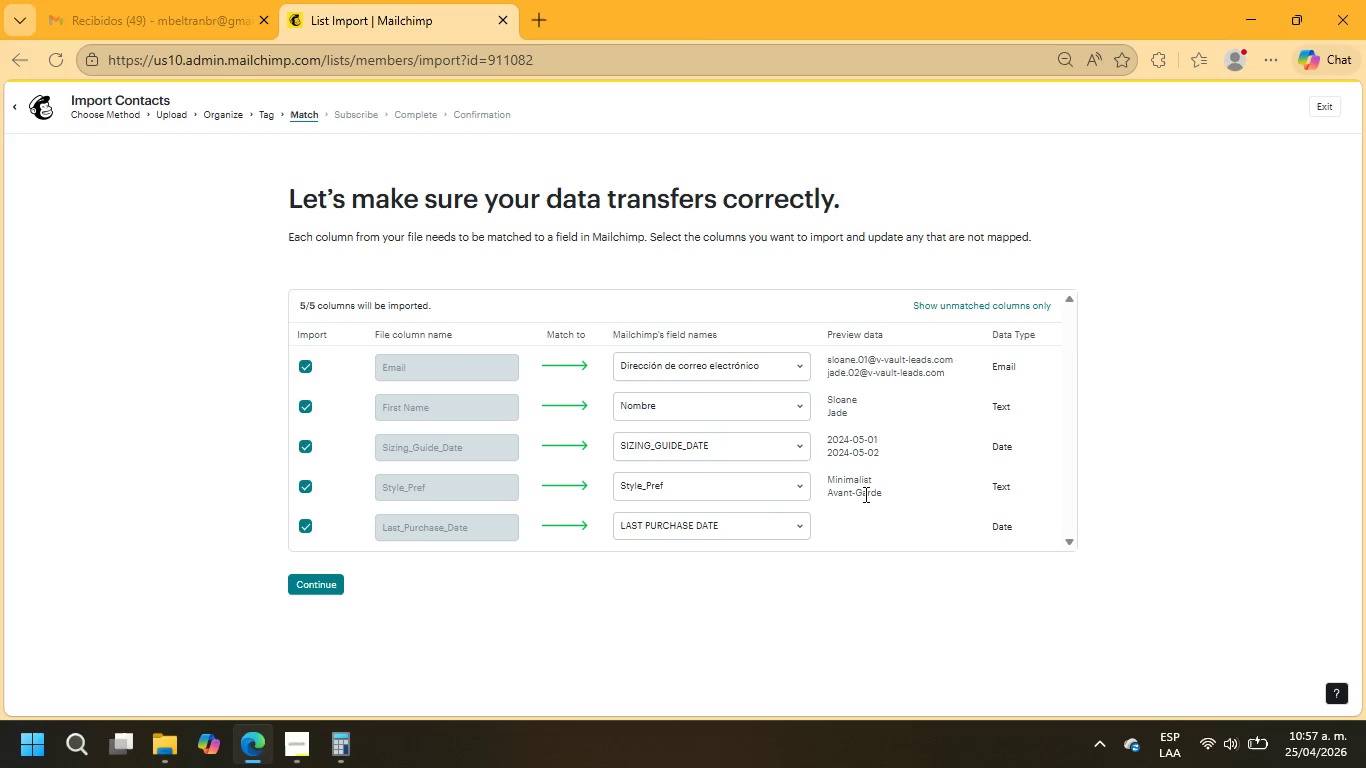 
wait(11.11)
 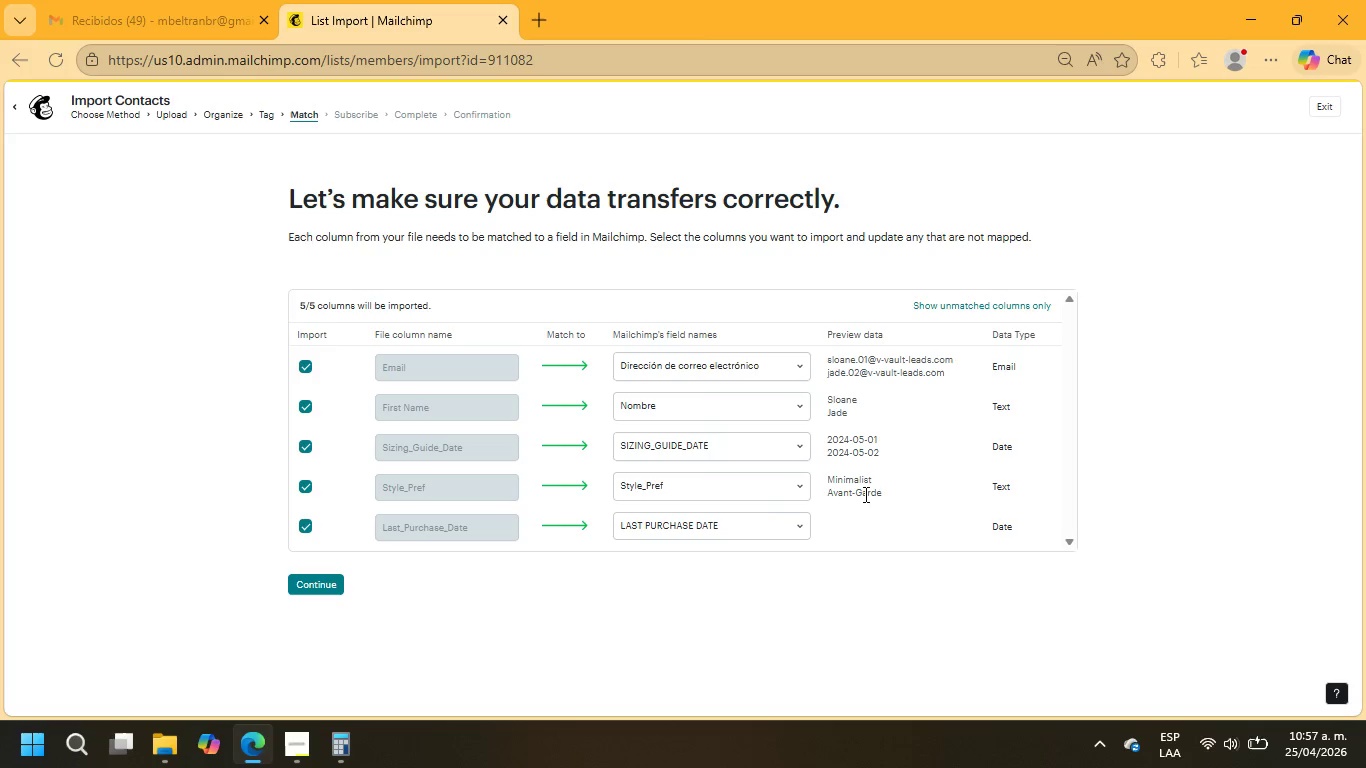 
left_click([332, 489])
 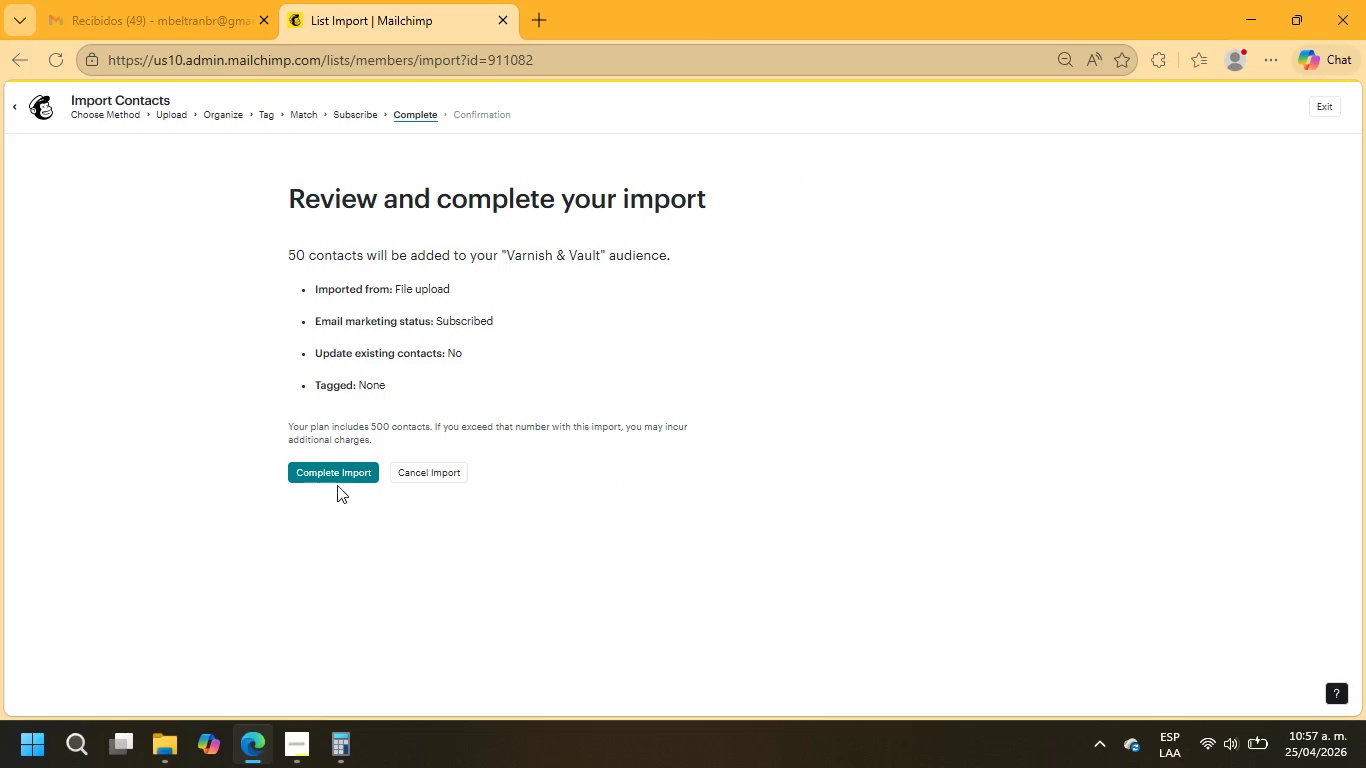 
left_click([337, 474])
 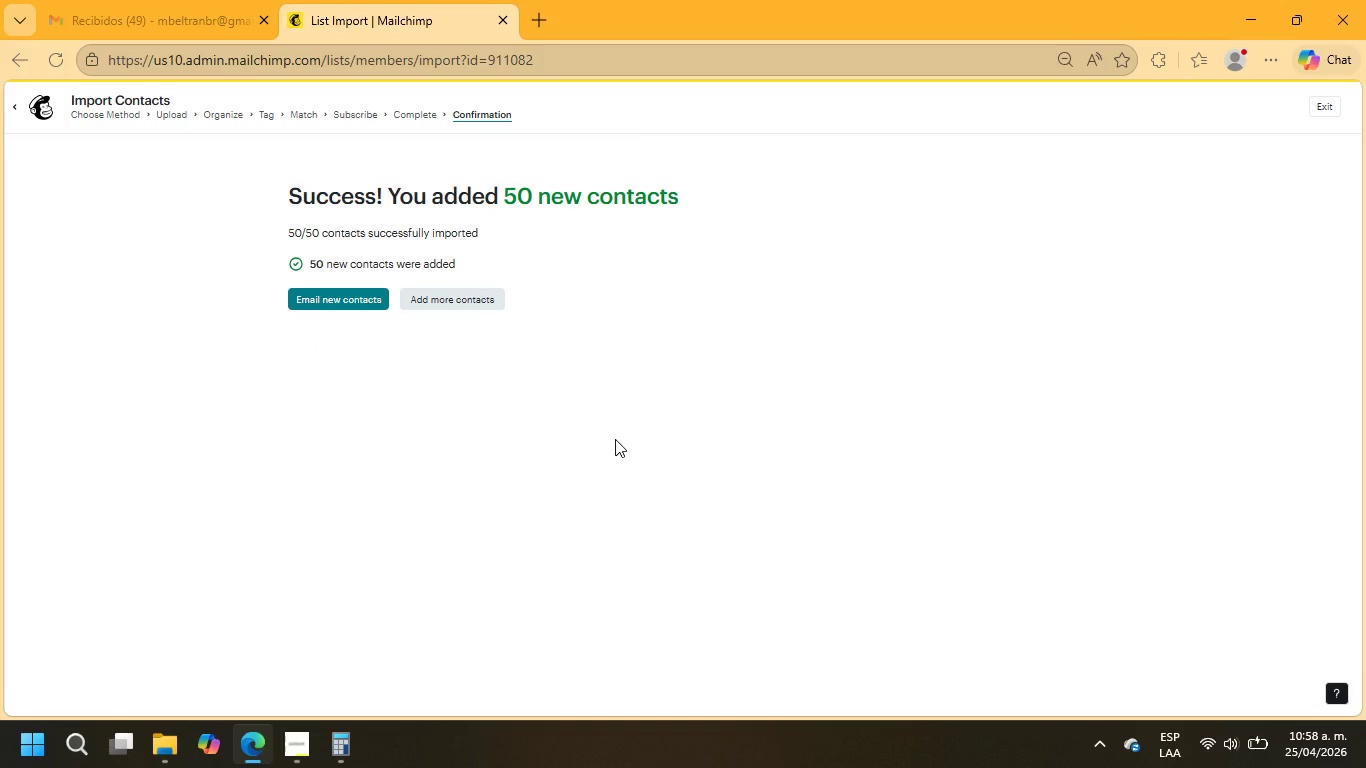 
wait(10.41)
 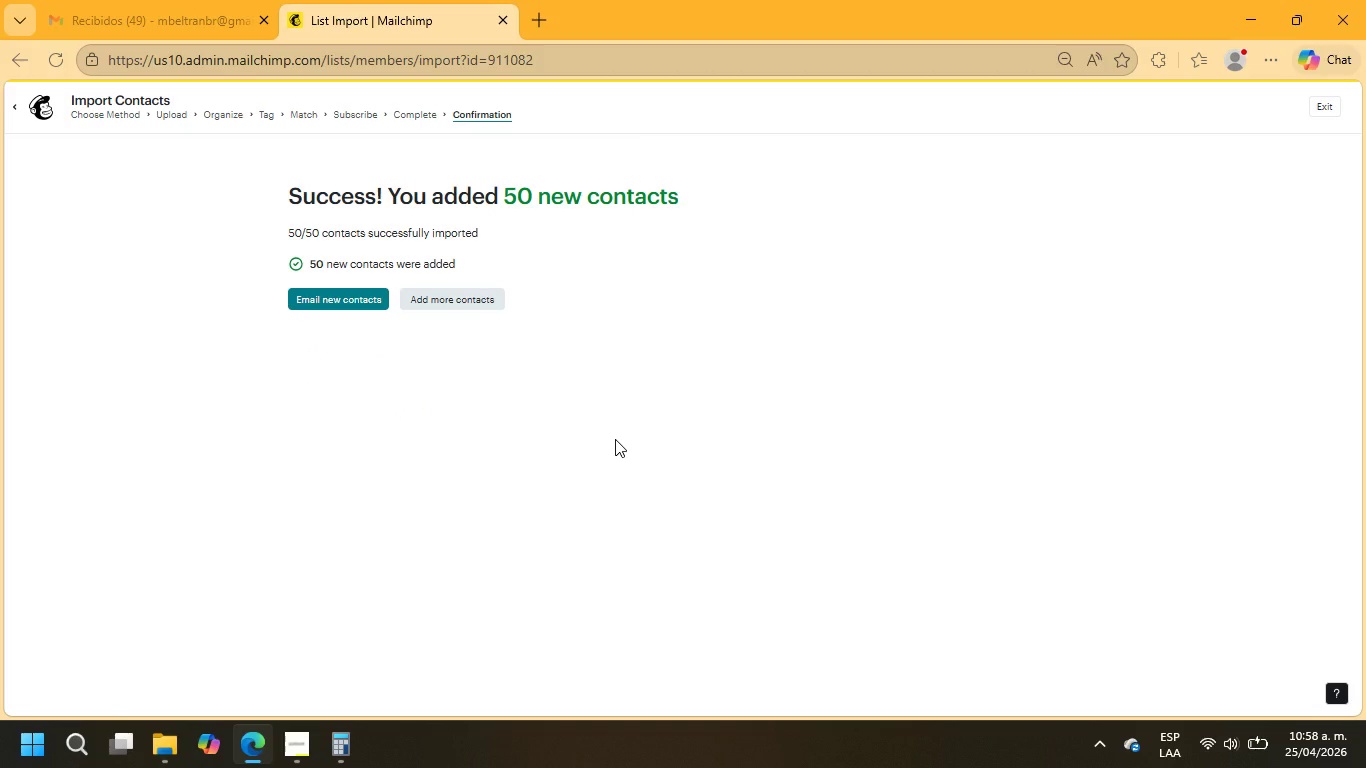 
left_click([1330, 108])
 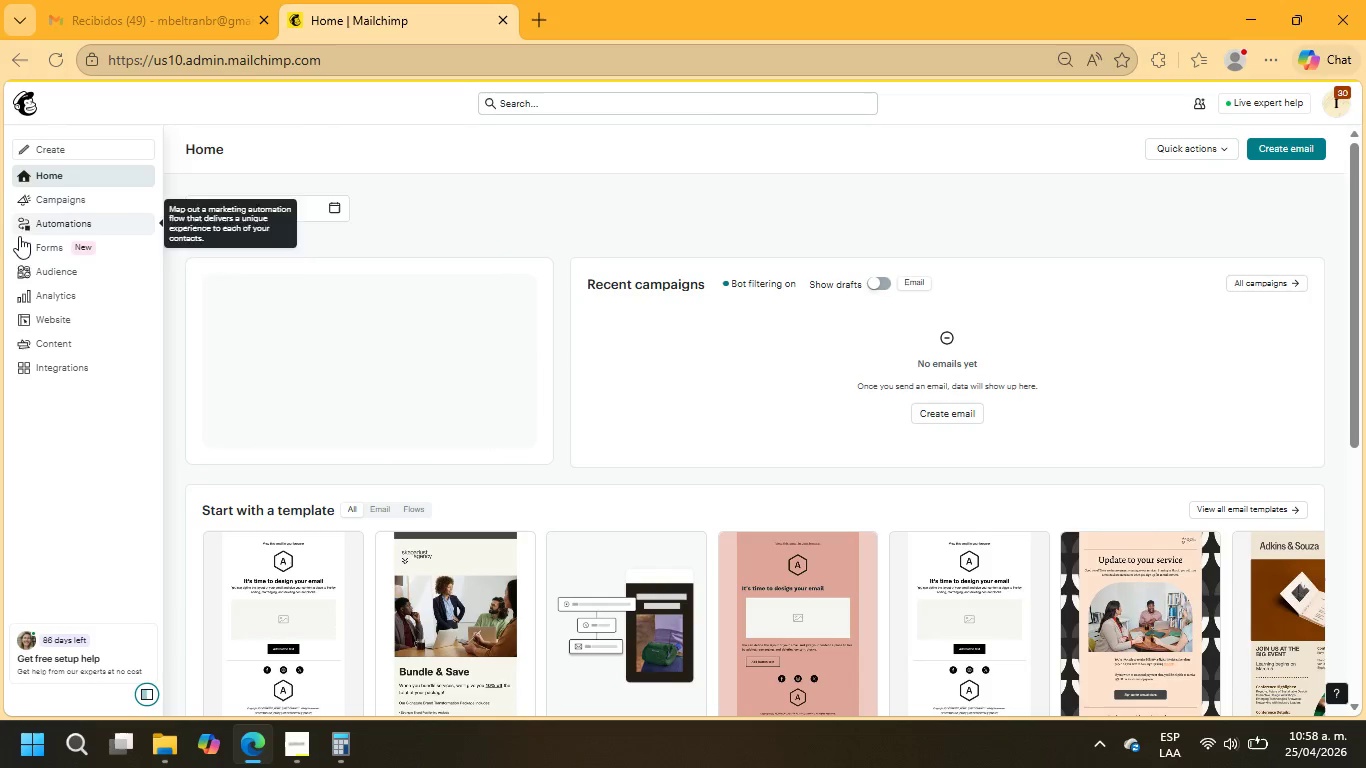 
wait(5.19)
 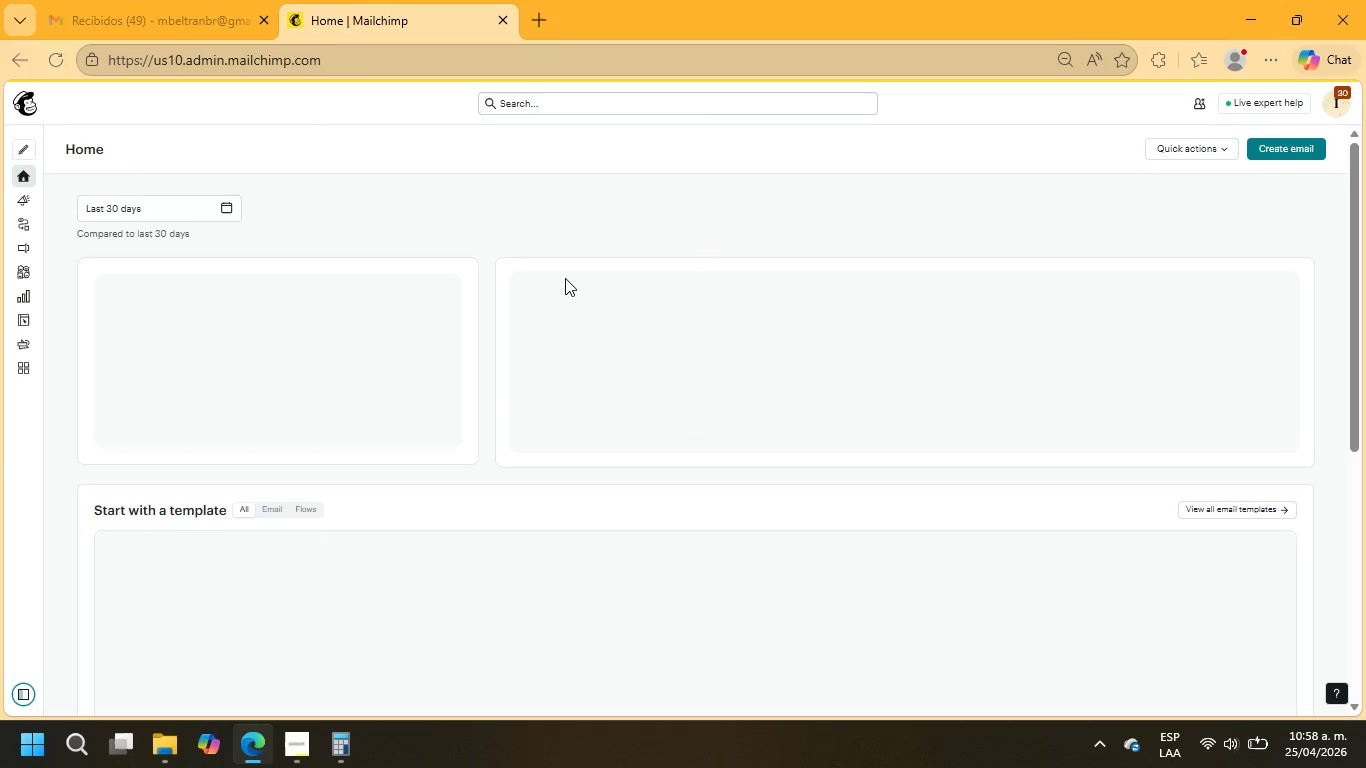 
left_click([18, 272])
 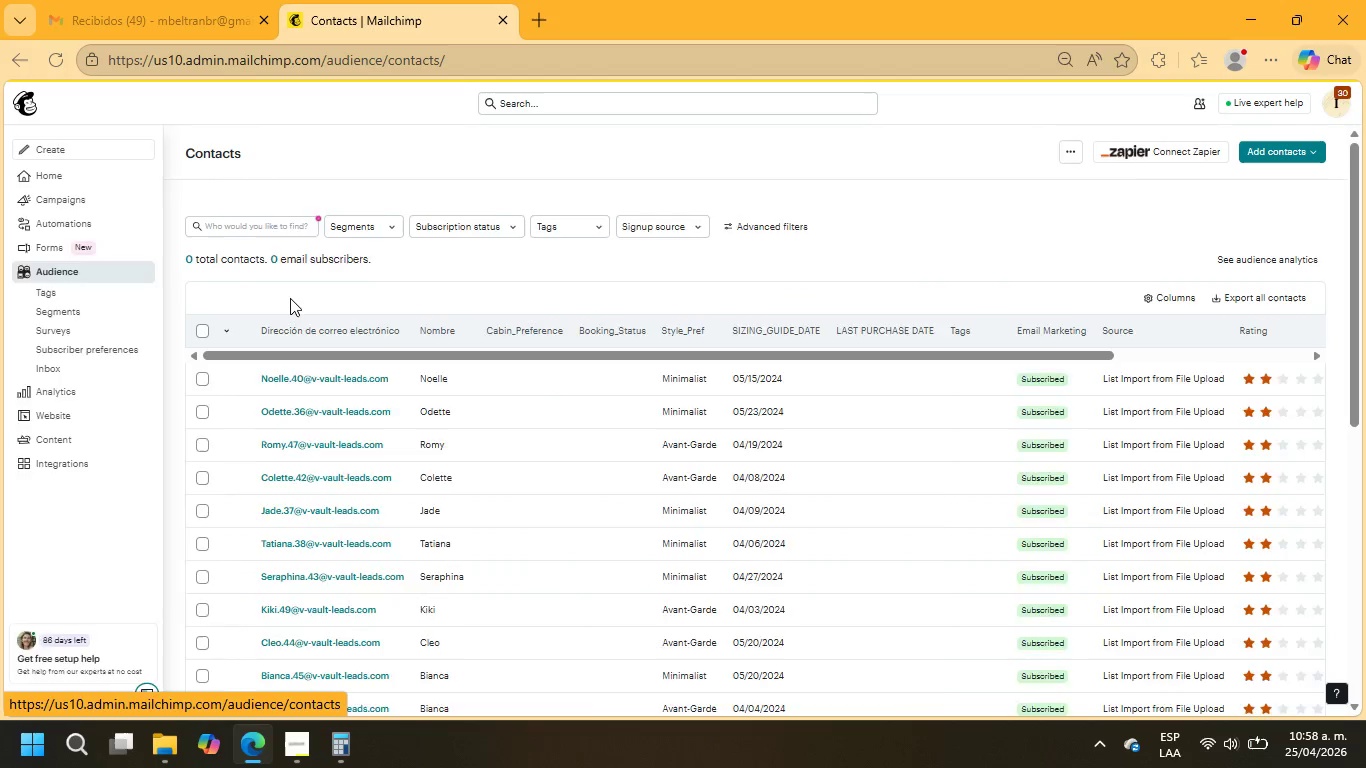 
left_click([83, 326])
 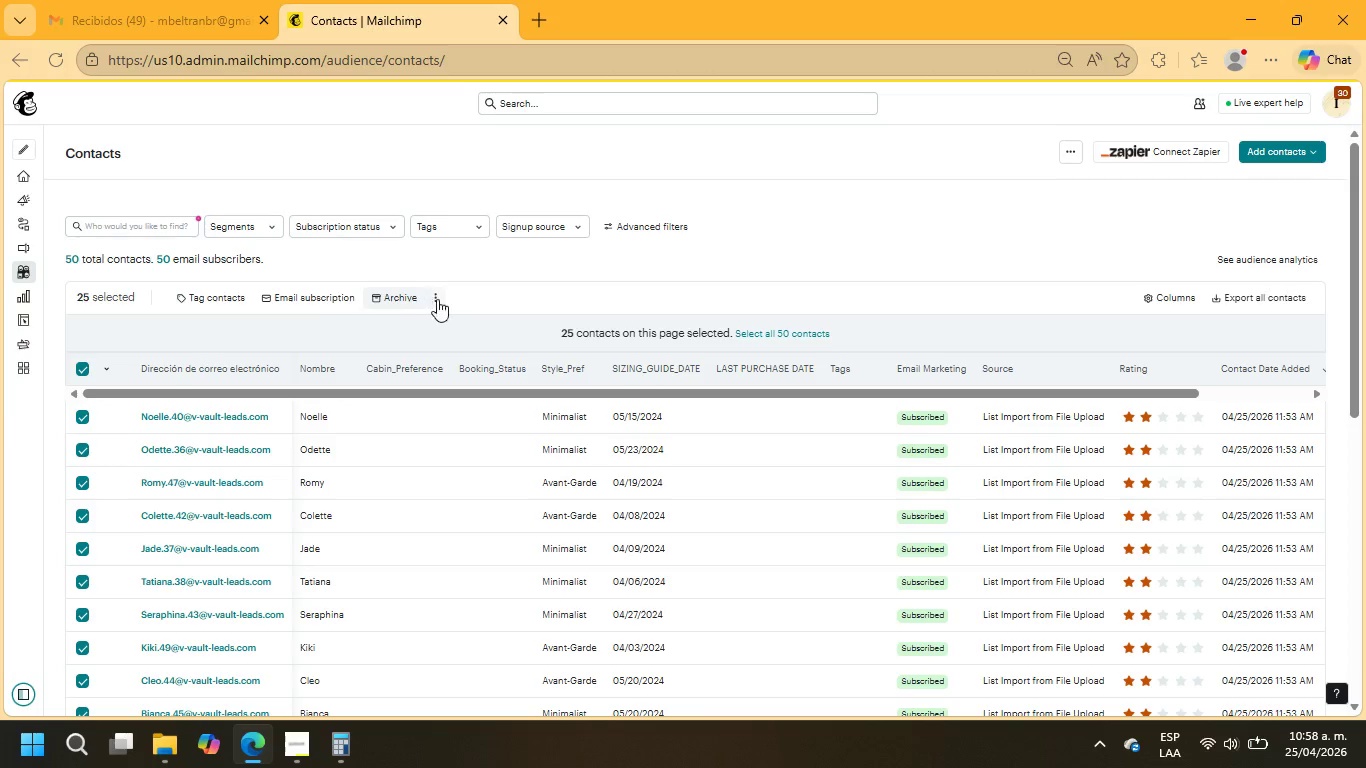 
left_click([231, 299])
 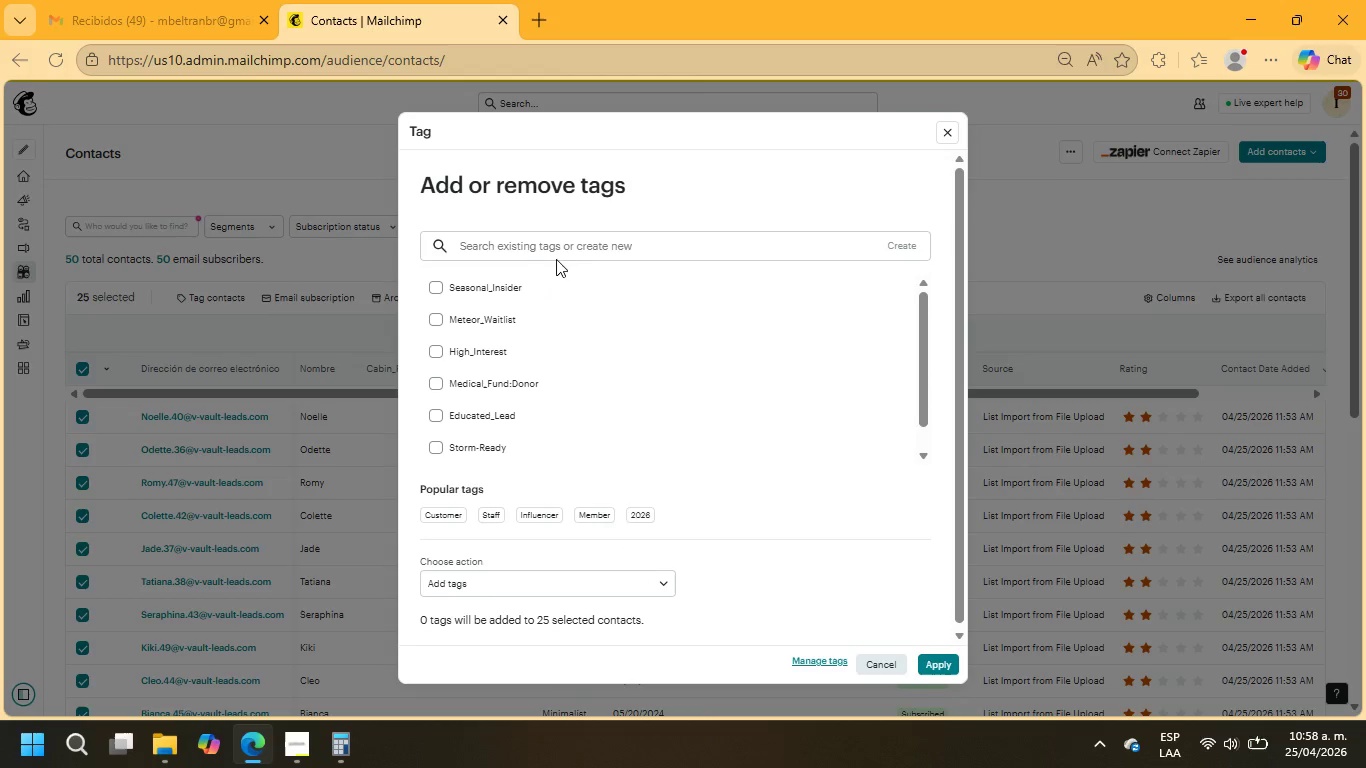 
left_click([564, 245])
 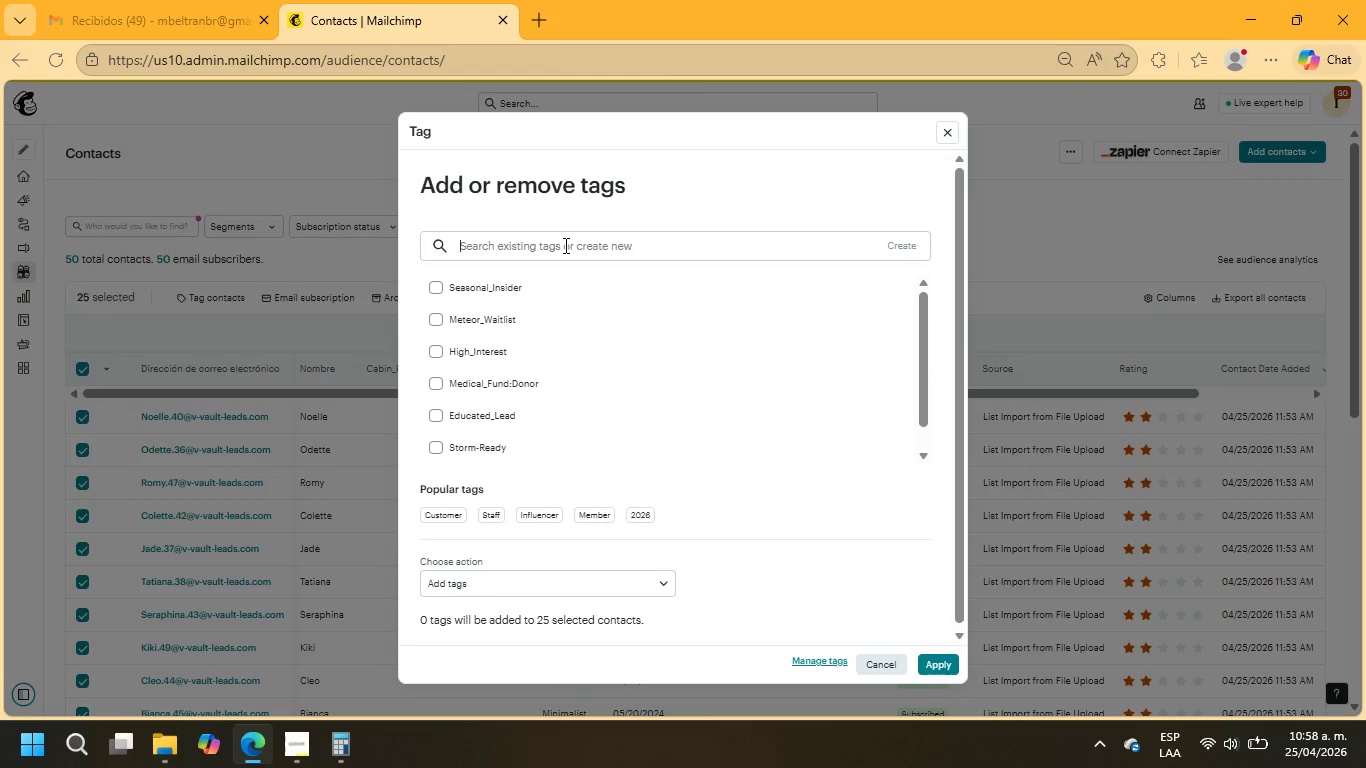 
type(Sizing_Guide_Don)
key(Backspace)
type(n)
key(Backspace)
type(wnloaded)
 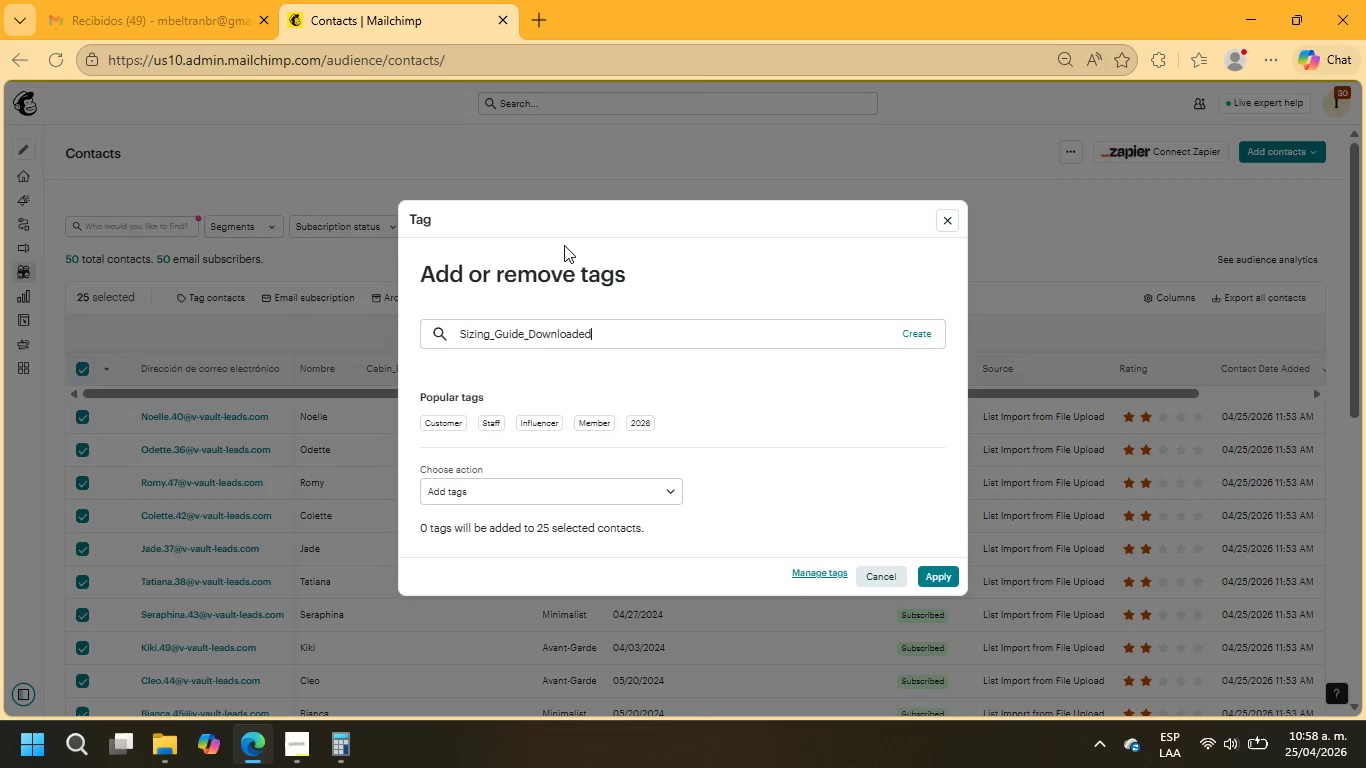 
left_click([906, 334])
 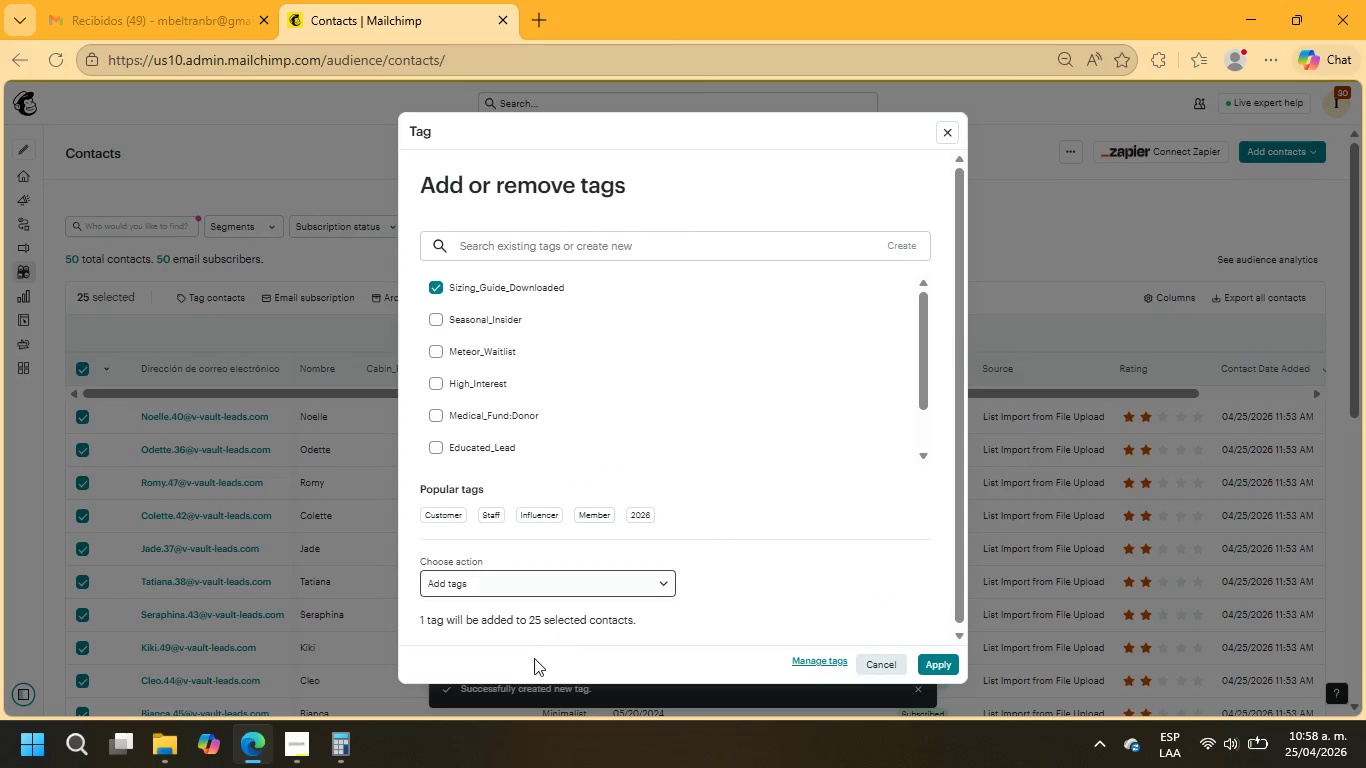 
left_click([555, 588])
 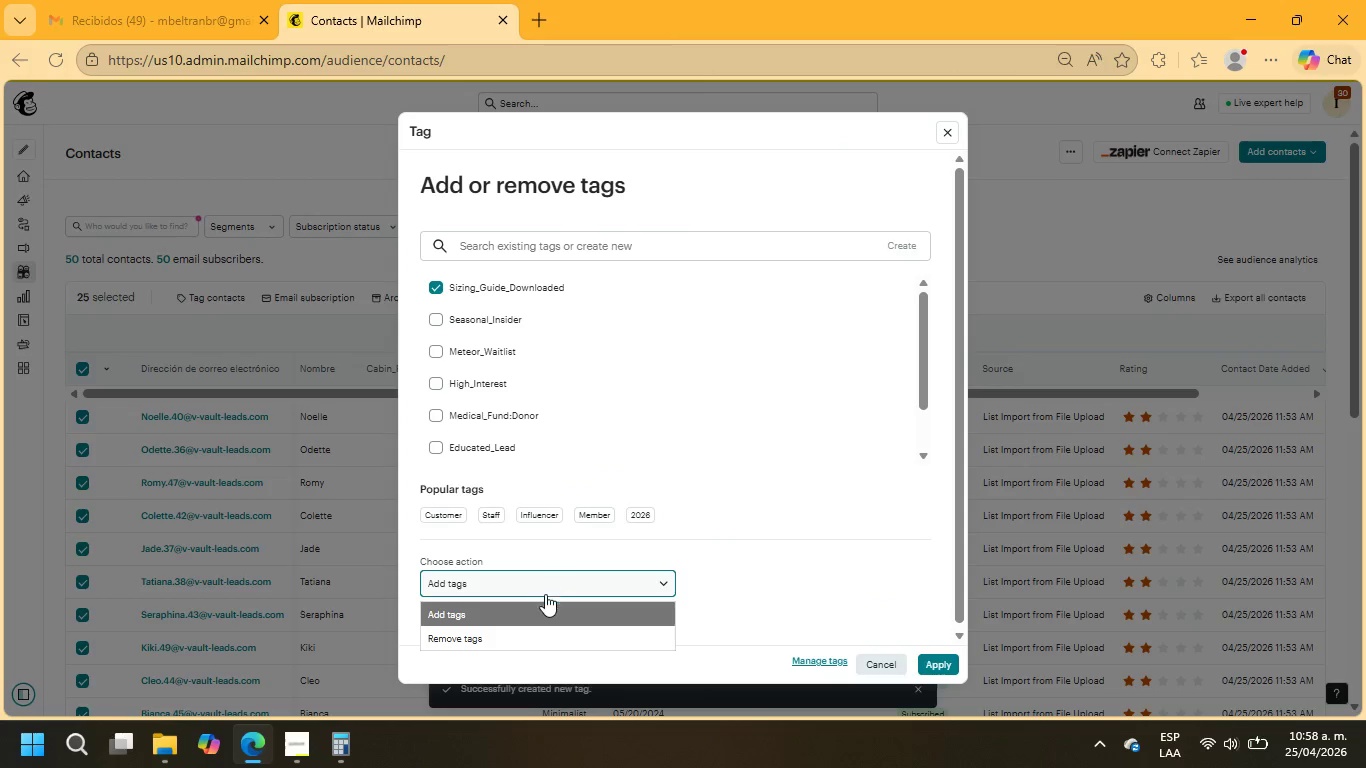 
left_click([522, 613])
 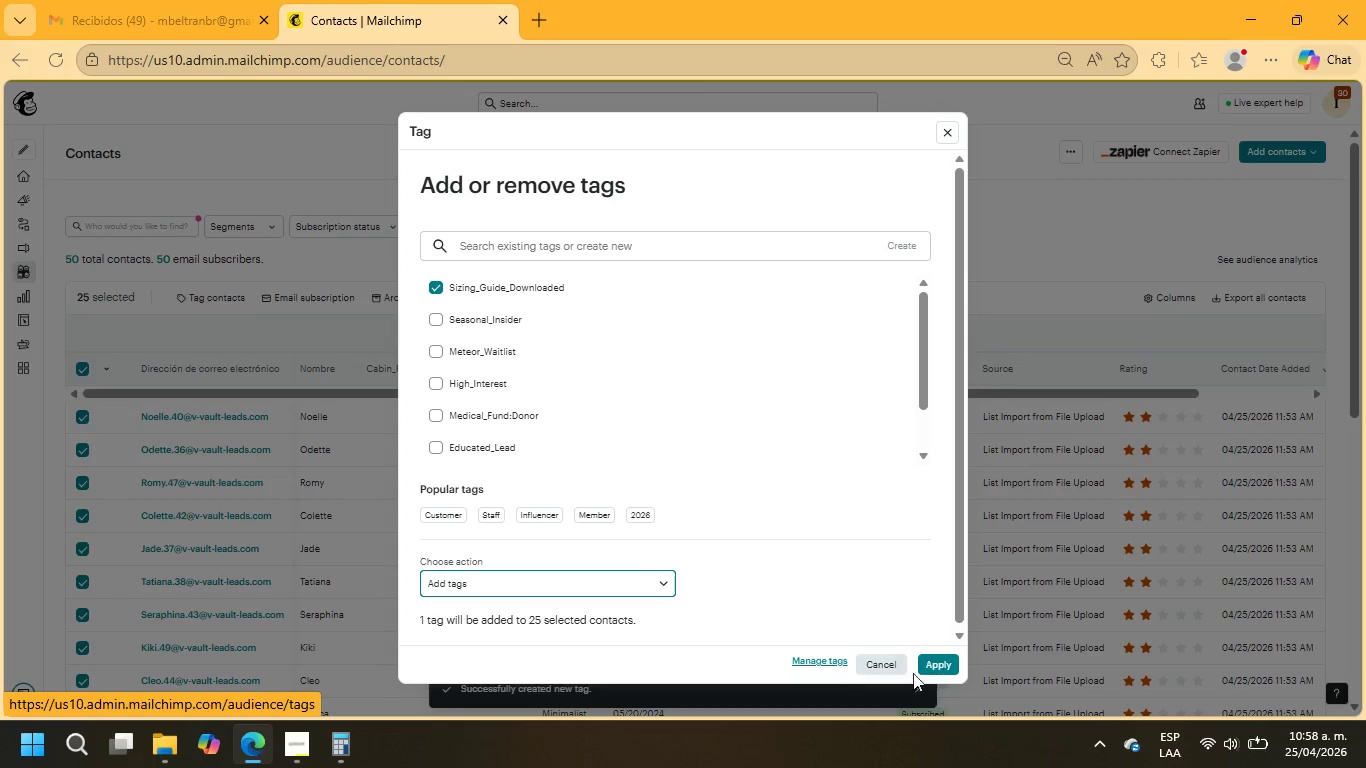 
left_click([944, 661])
 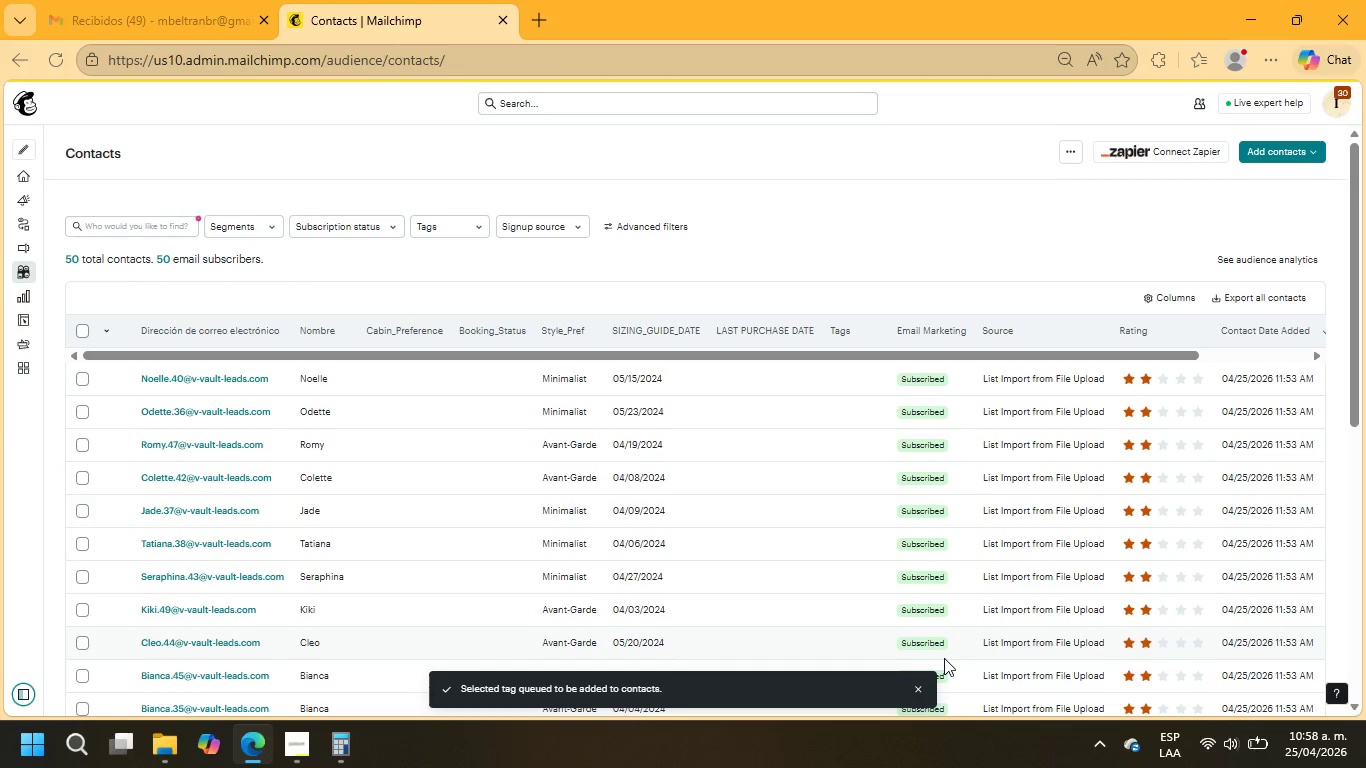 
wait(7.79)
 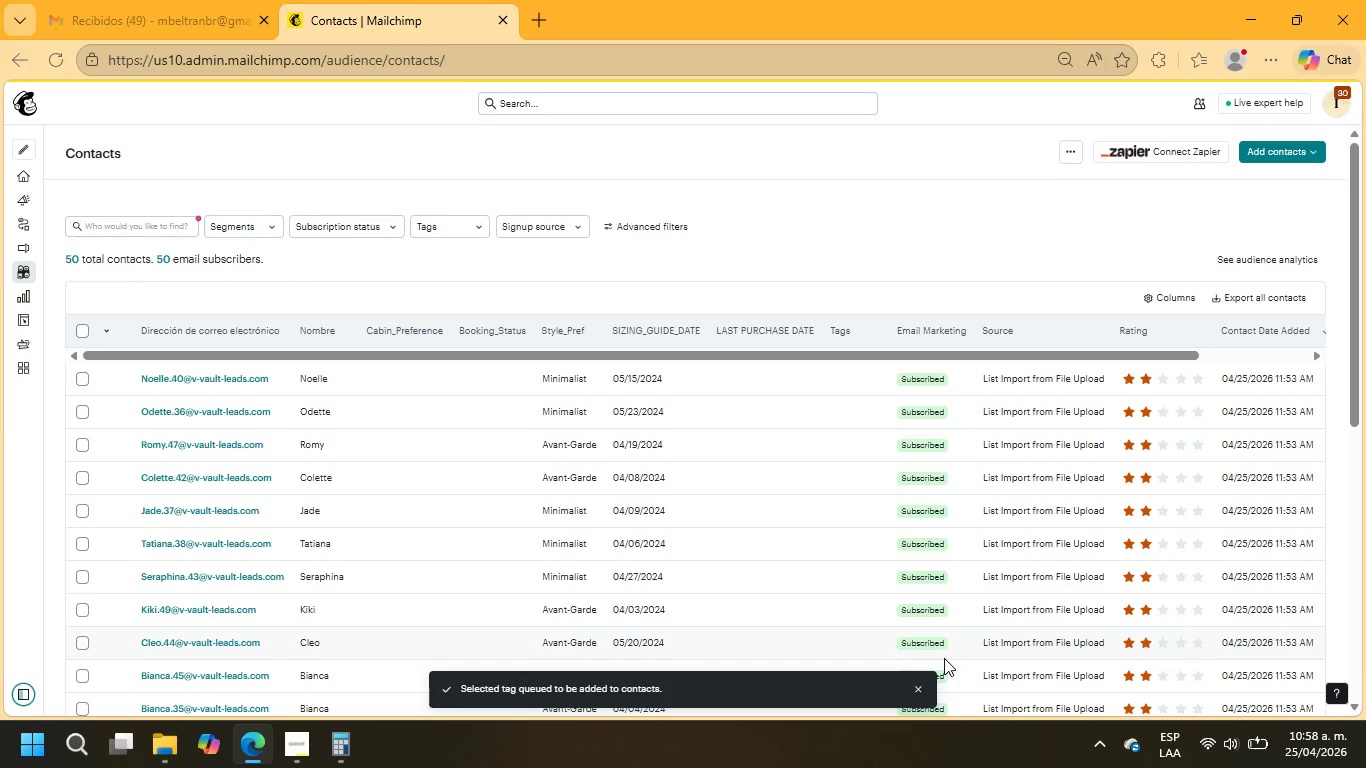 
mouse_move([29, 167])
 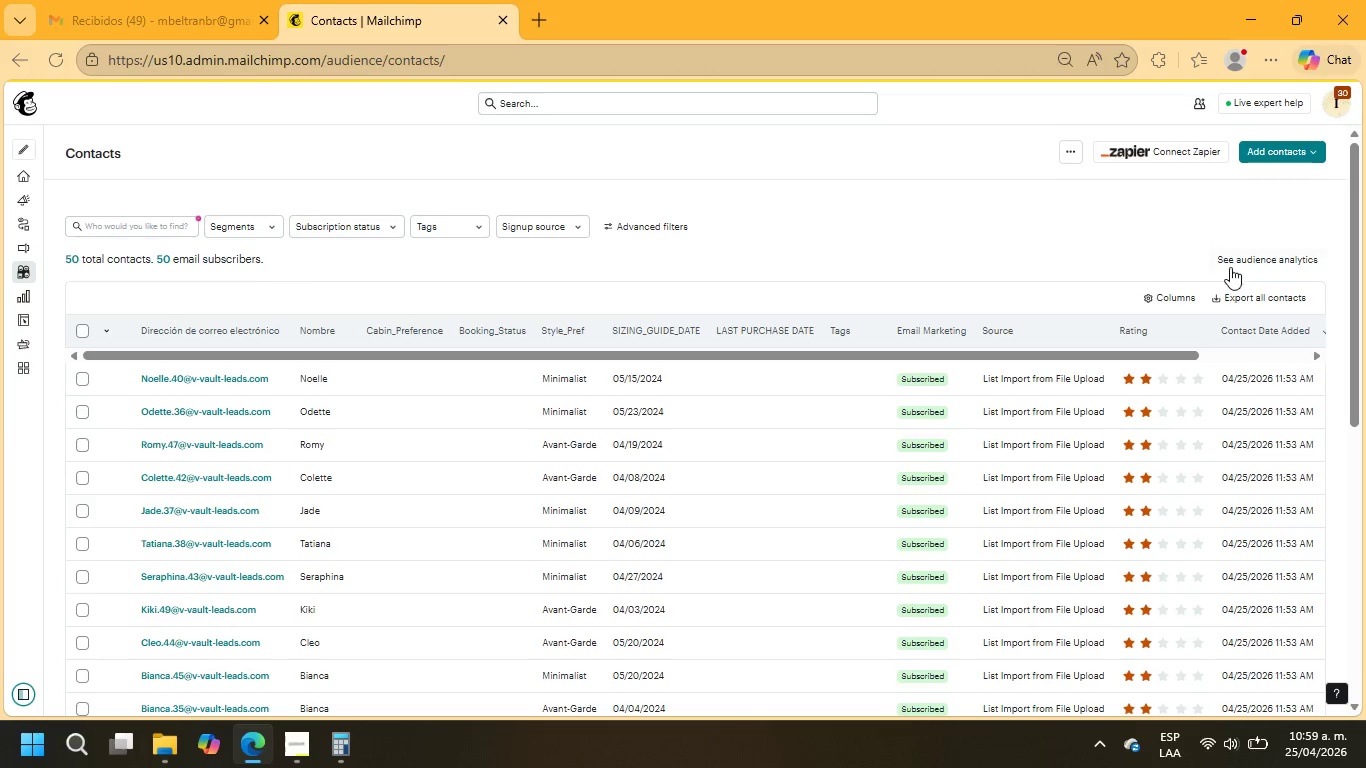 
left_click([1161, 296])
 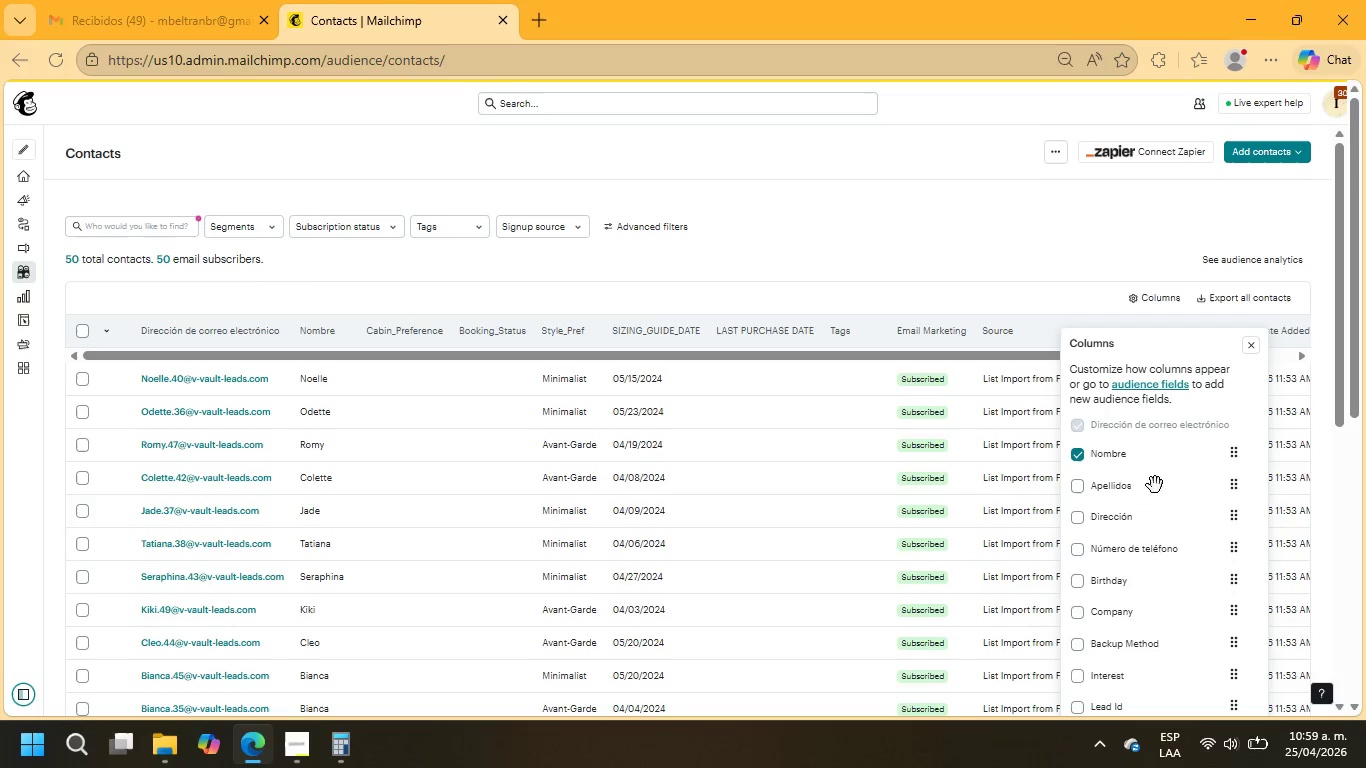 
scroll: coordinate [1120, 497], scroll_direction: down, amount: 4.0
 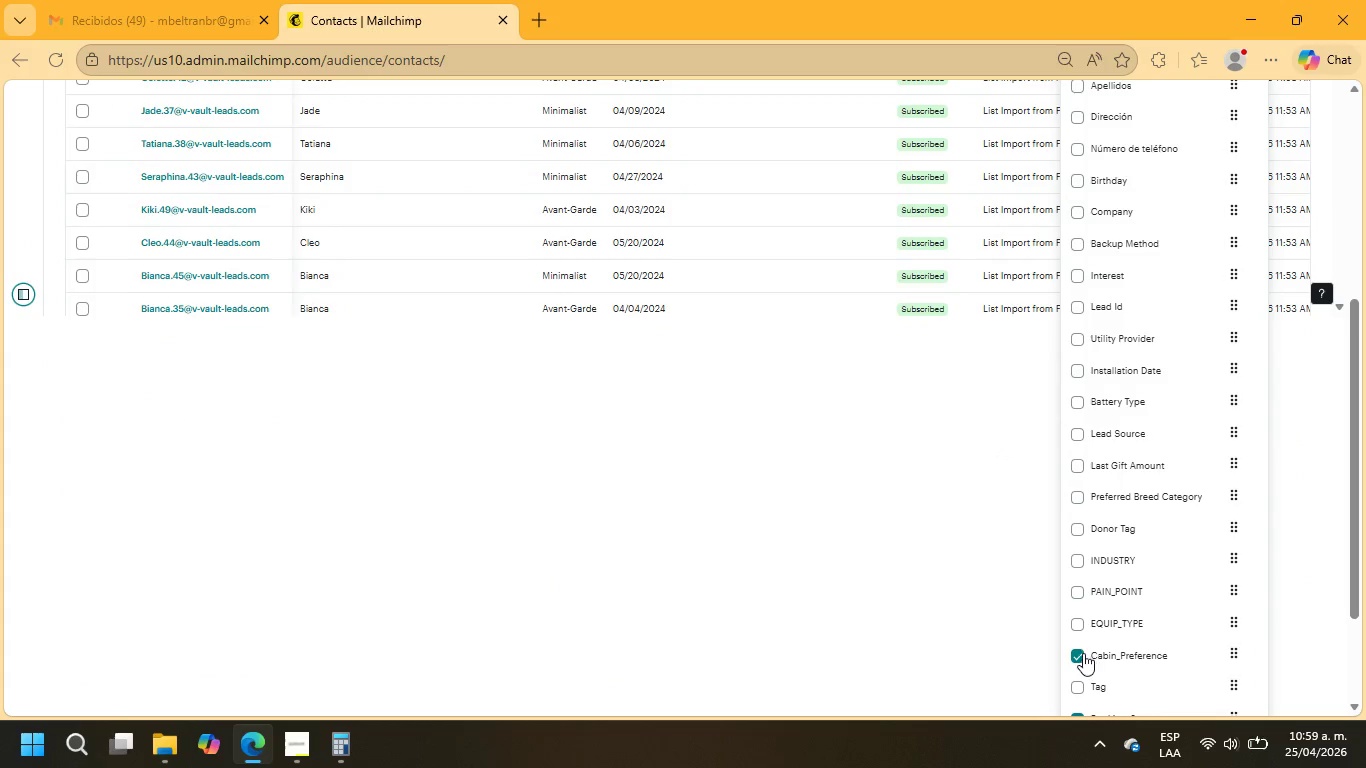 
left_click([1081, 653])
 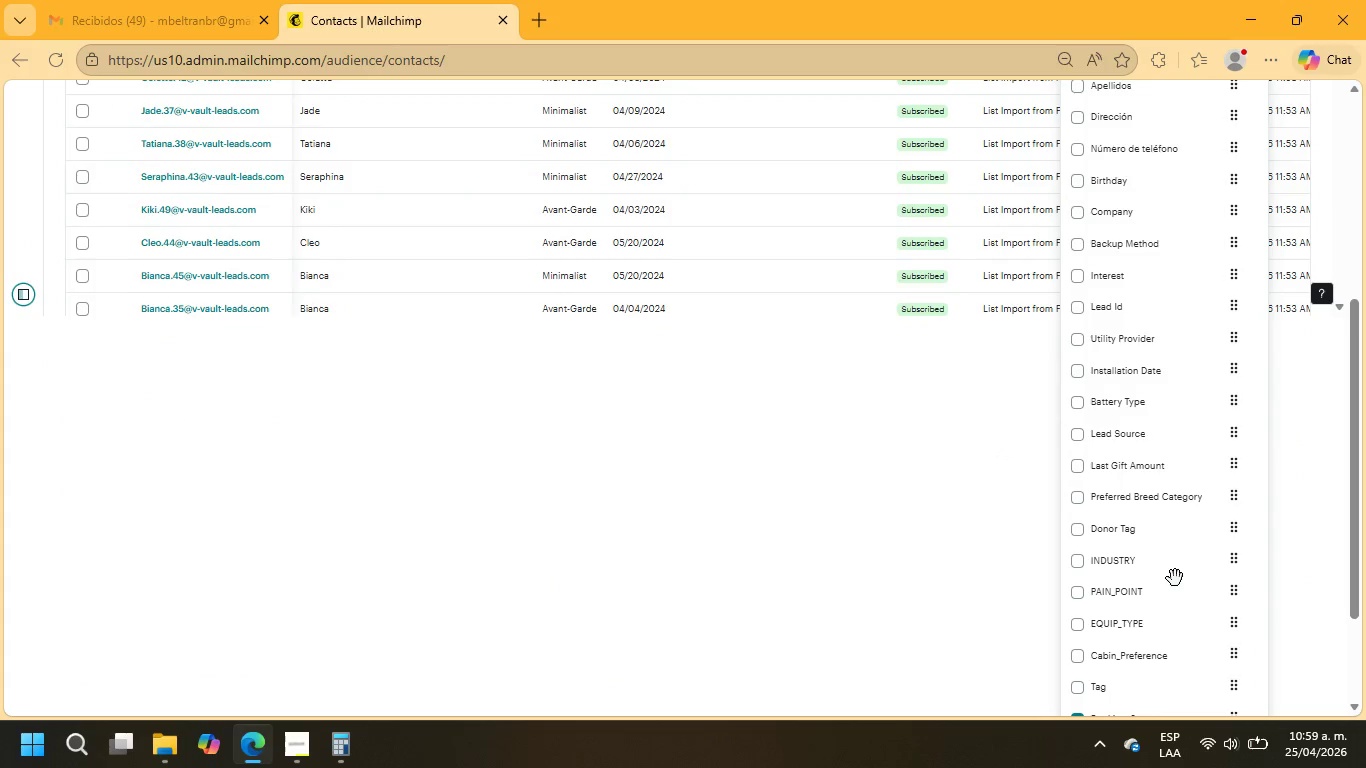 
scroll: coordinate [1175, 578], scroll_direction: down, amount: 1.0
 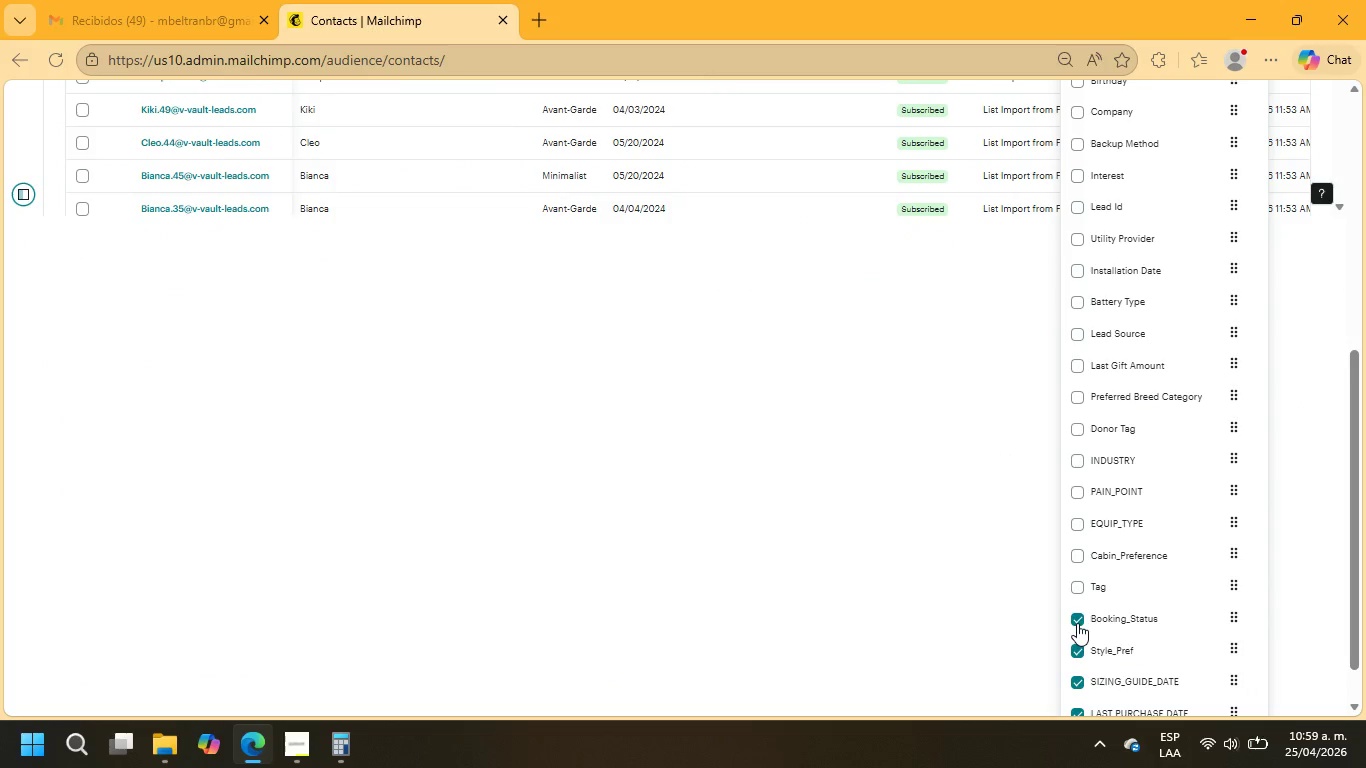 
scroll: coordinate [896, 478], scroll_direction: up, amount: 5.0
 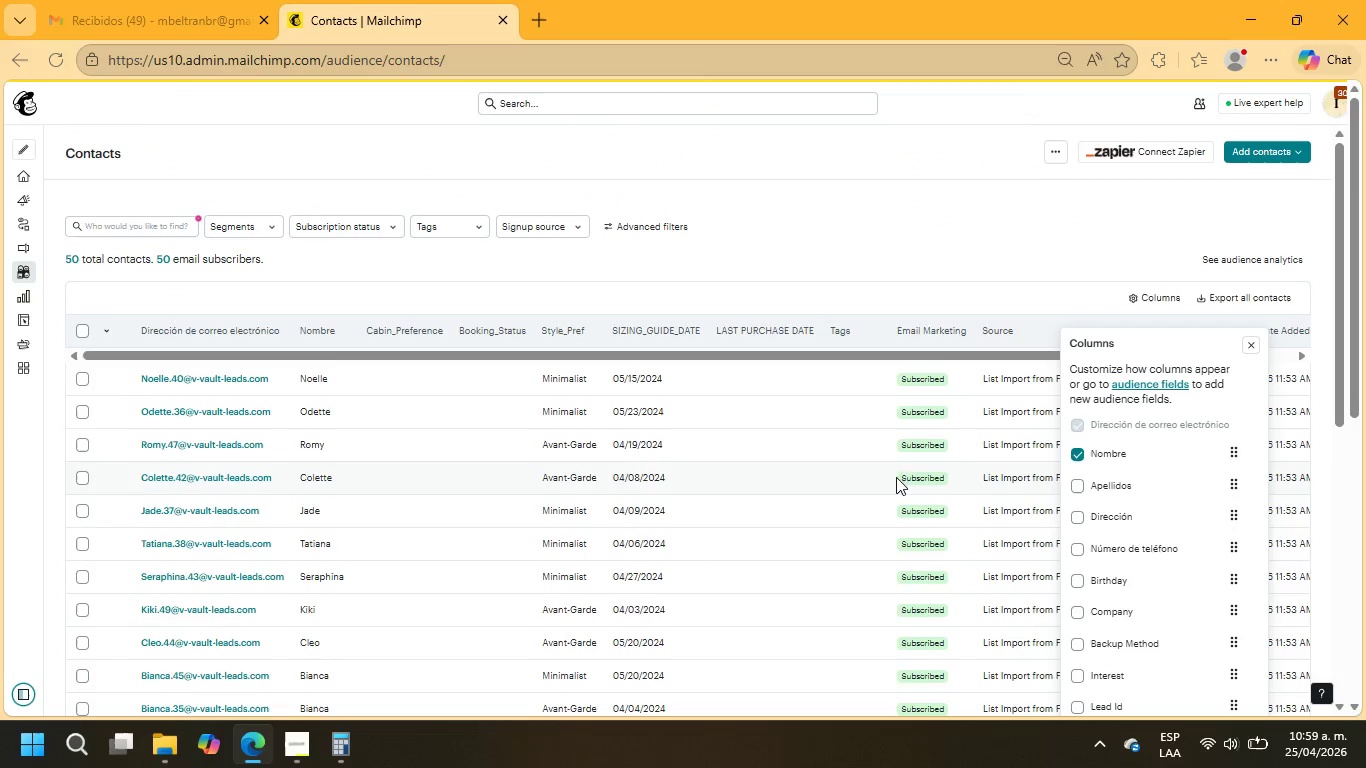 
scroll: coordinate [1205, 470], scroll_direction: down, amount: 6.0
 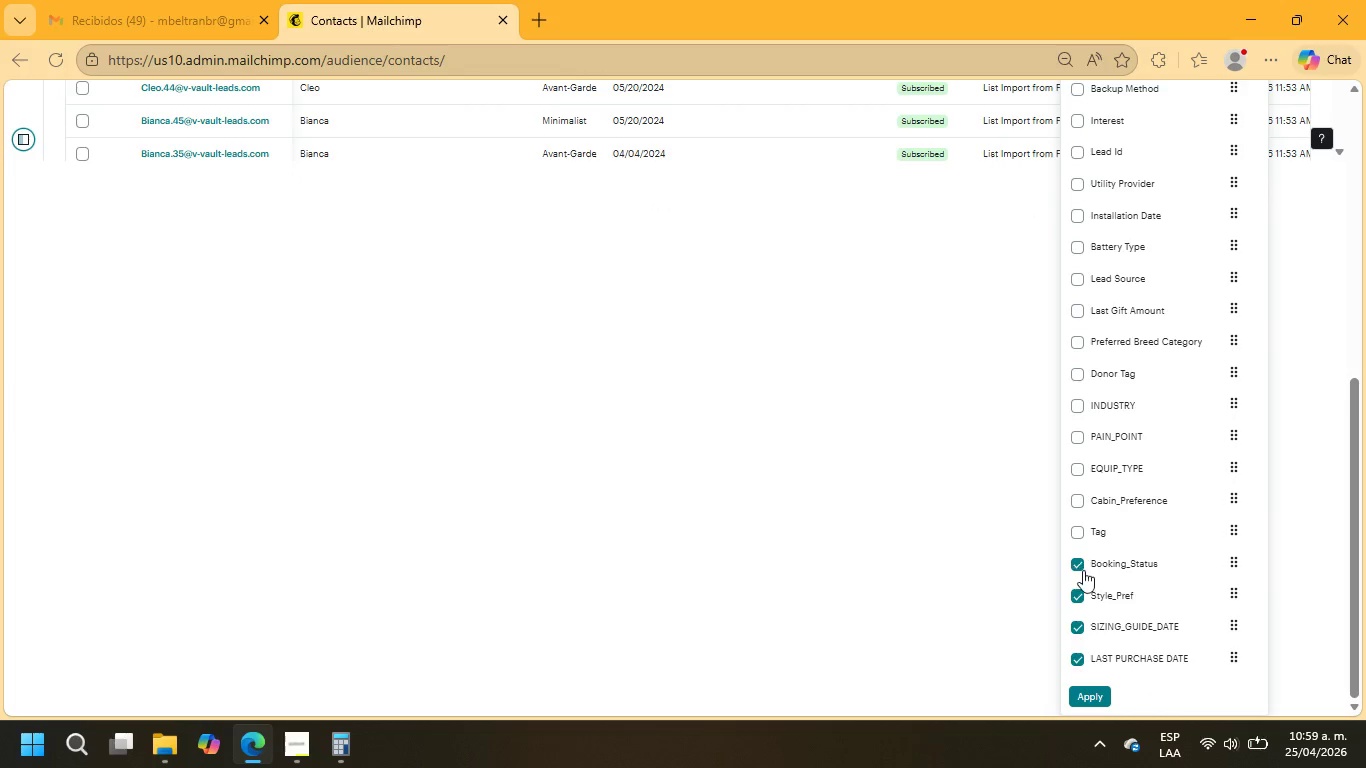 
left_click([1080, 569])
 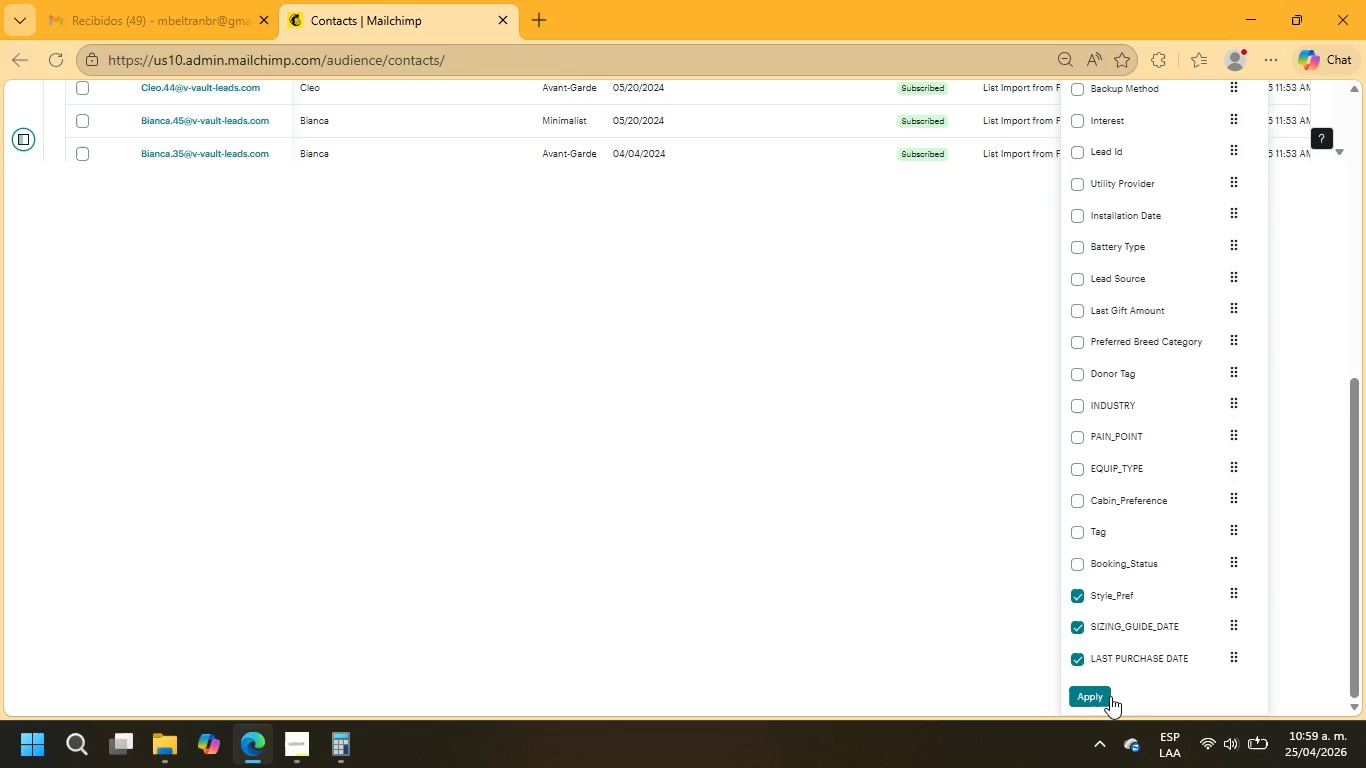 
left_click([1097, 696])
 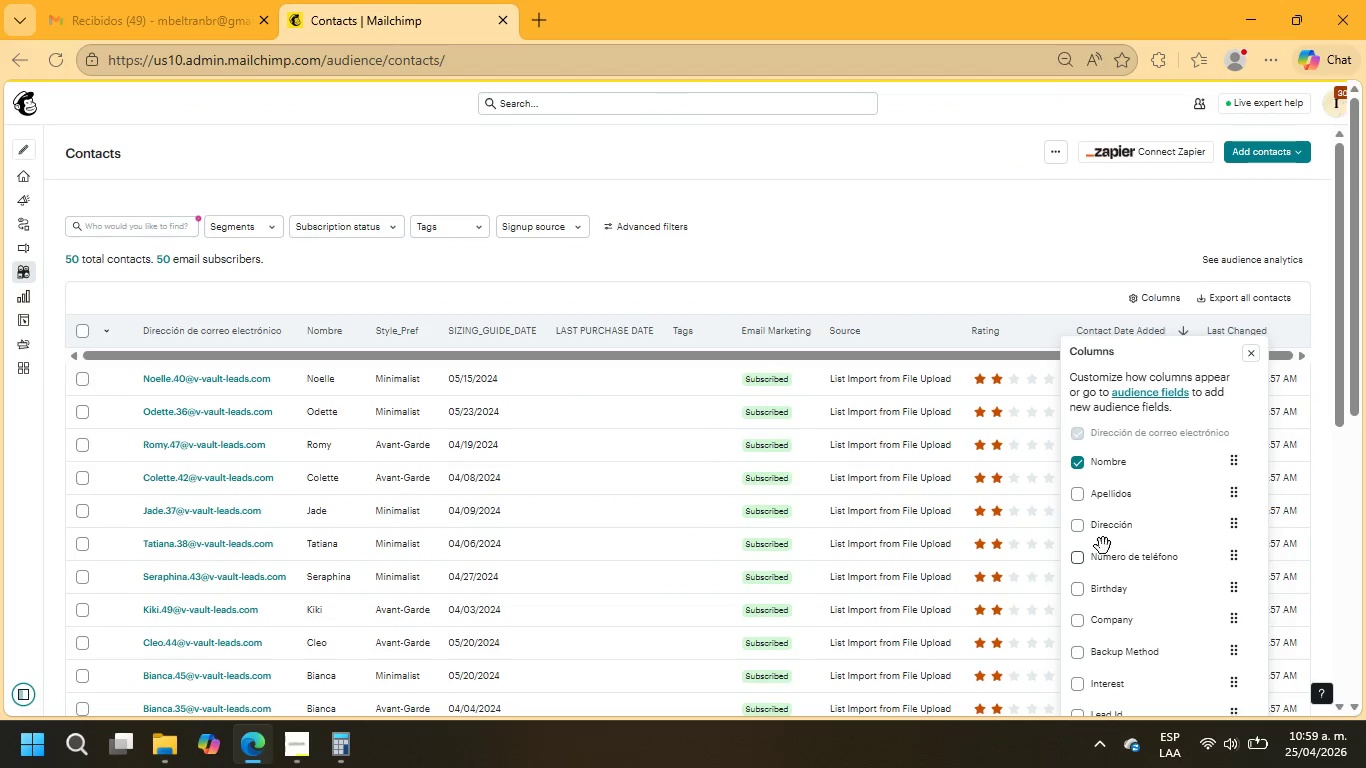 
scroll: coordinate [1109, 532], scroll_direction: down, amount: 7.0
 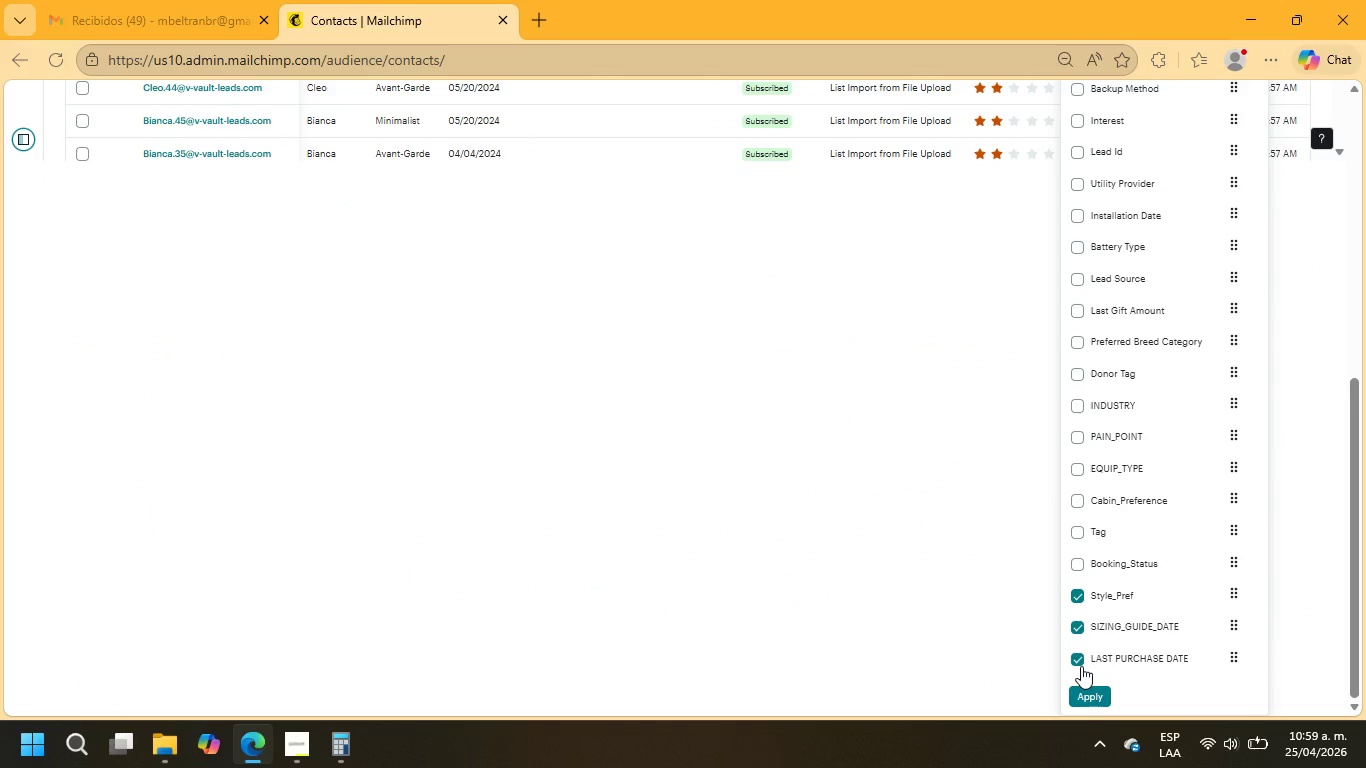 
left_click([1078, 664])
 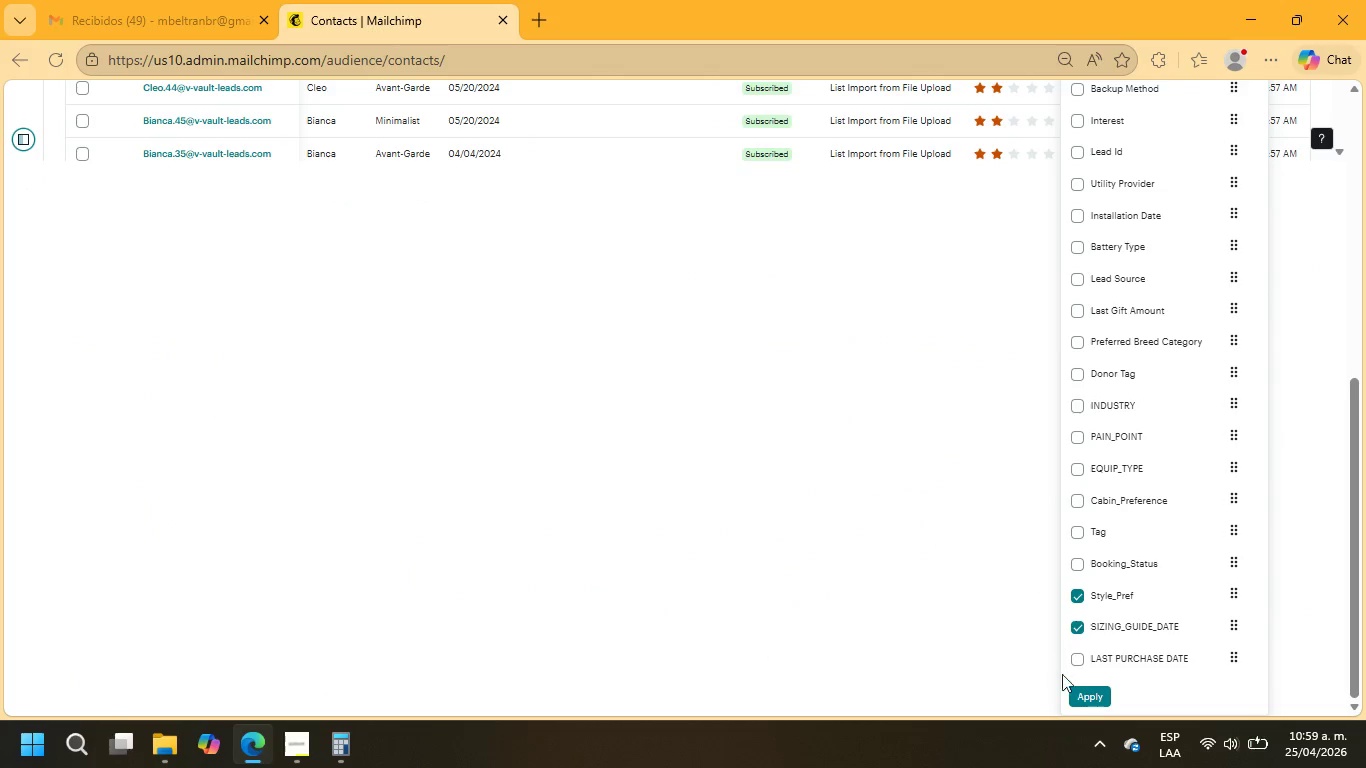 
left_click([1083, 697])
 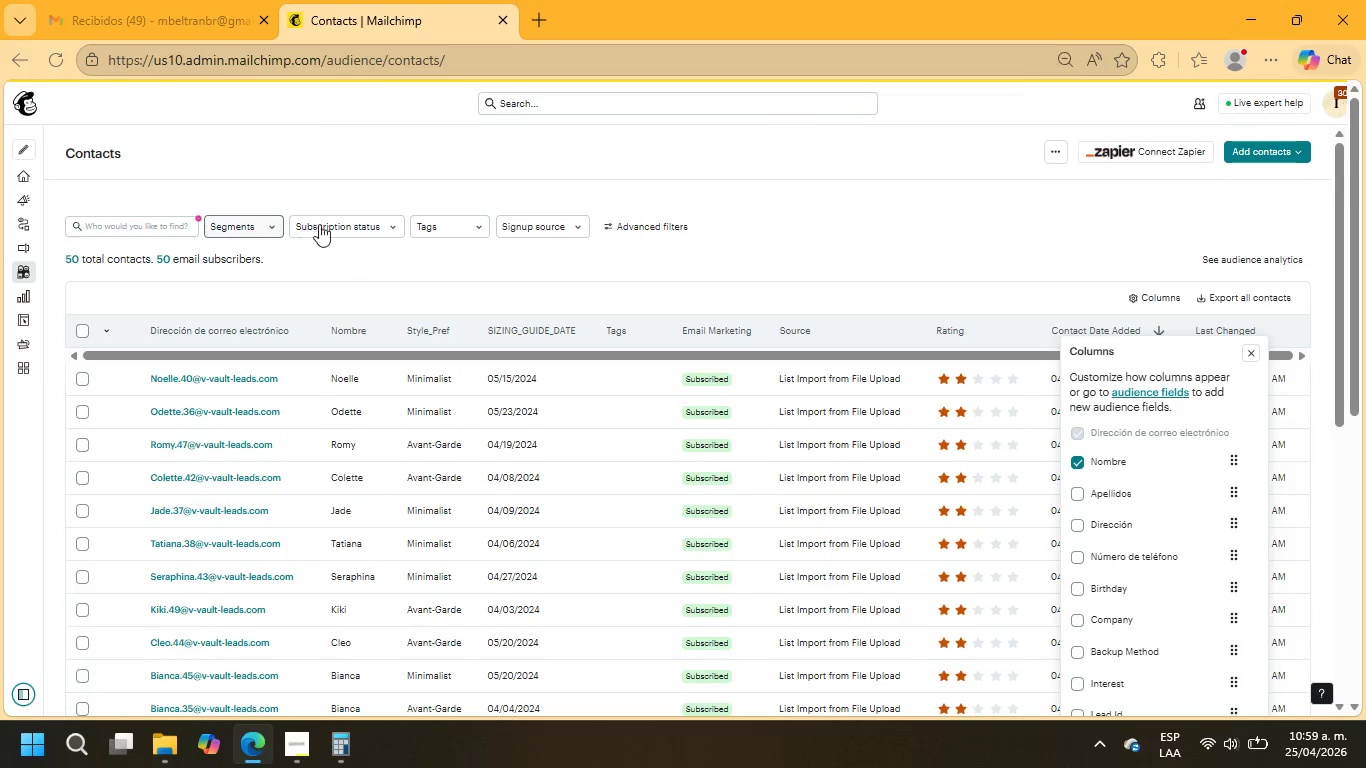 
wait(5.03)
 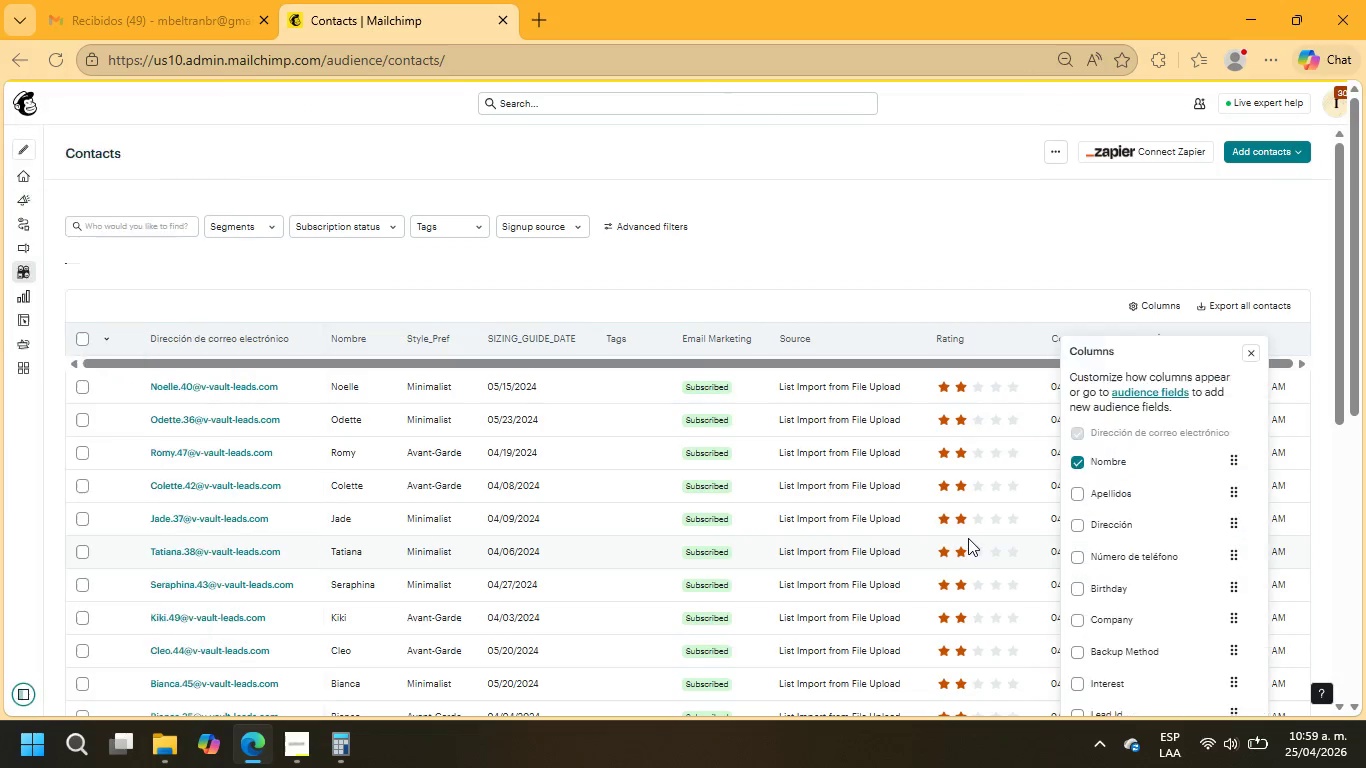 
left_click([693, 222])
 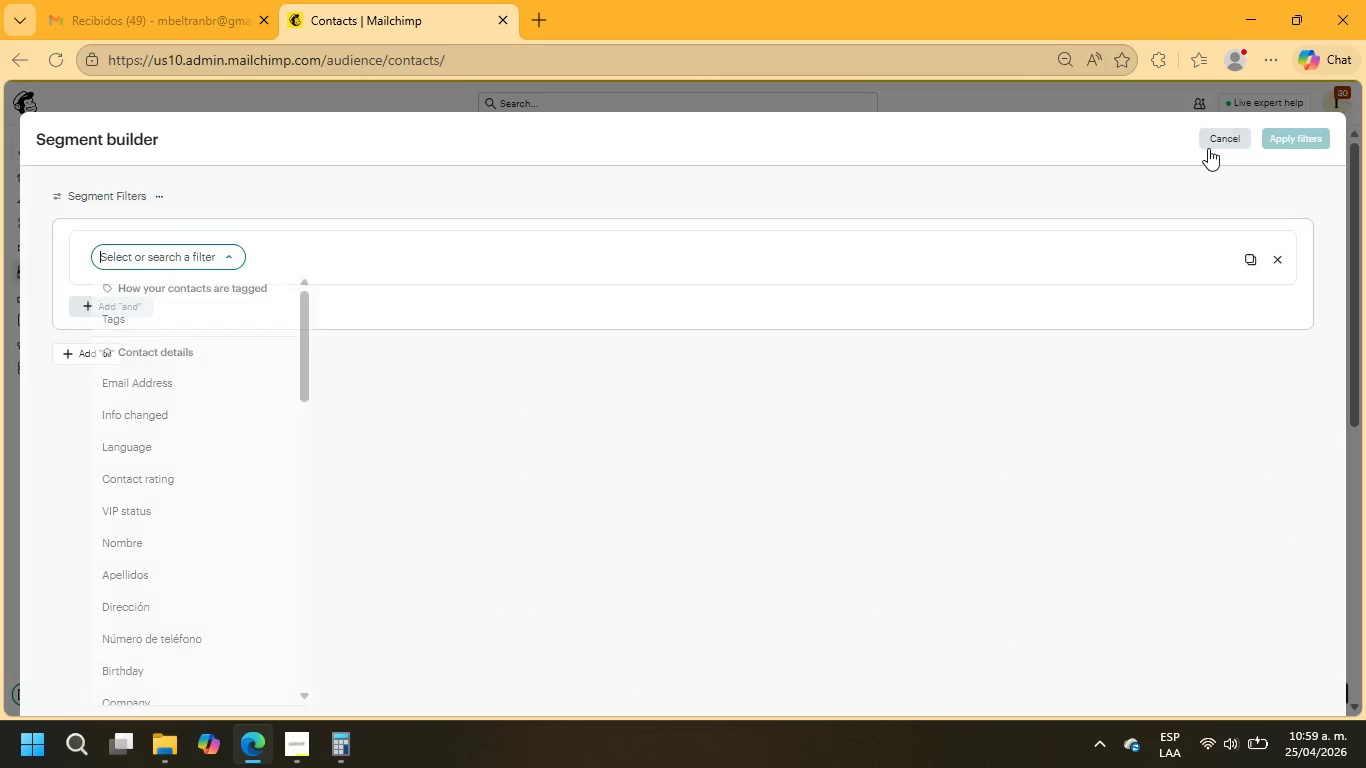 
left_click([1219, 141])
 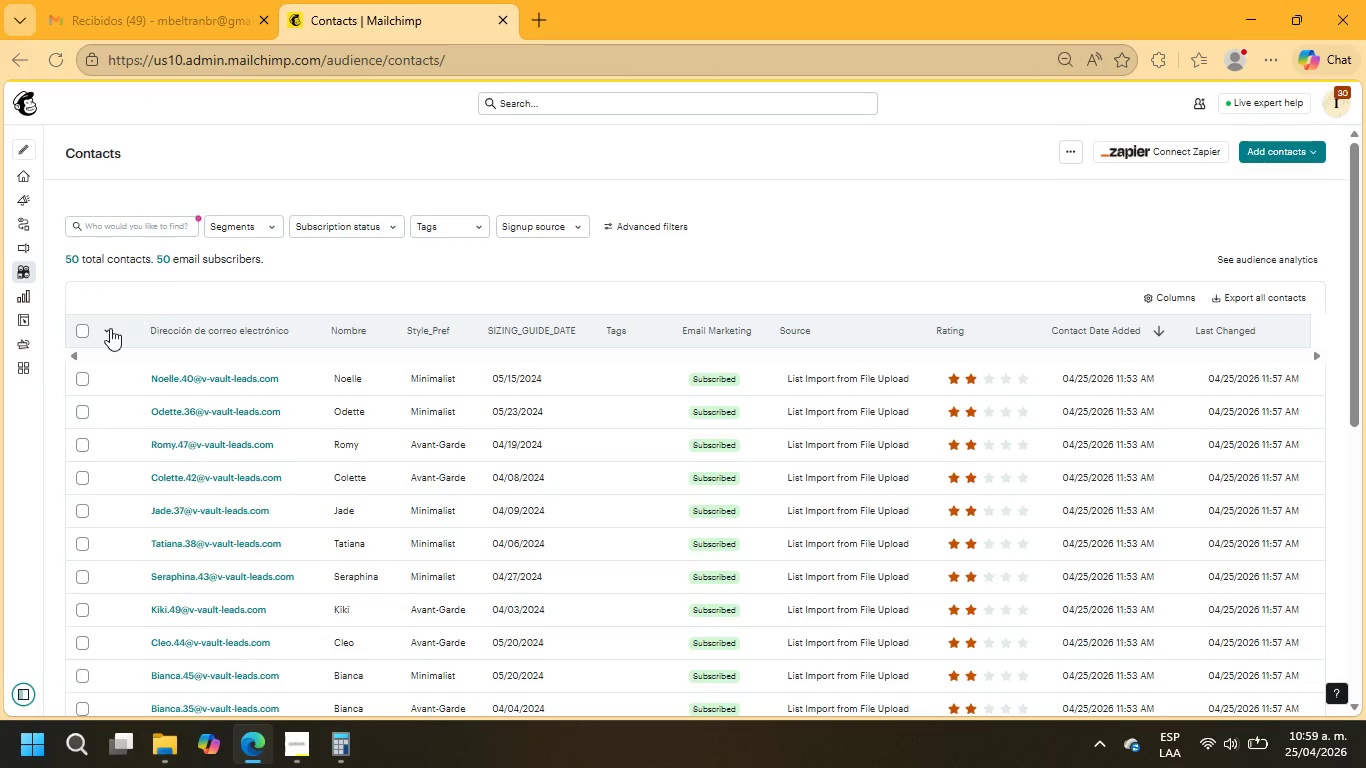 
left_click([81, 330])
 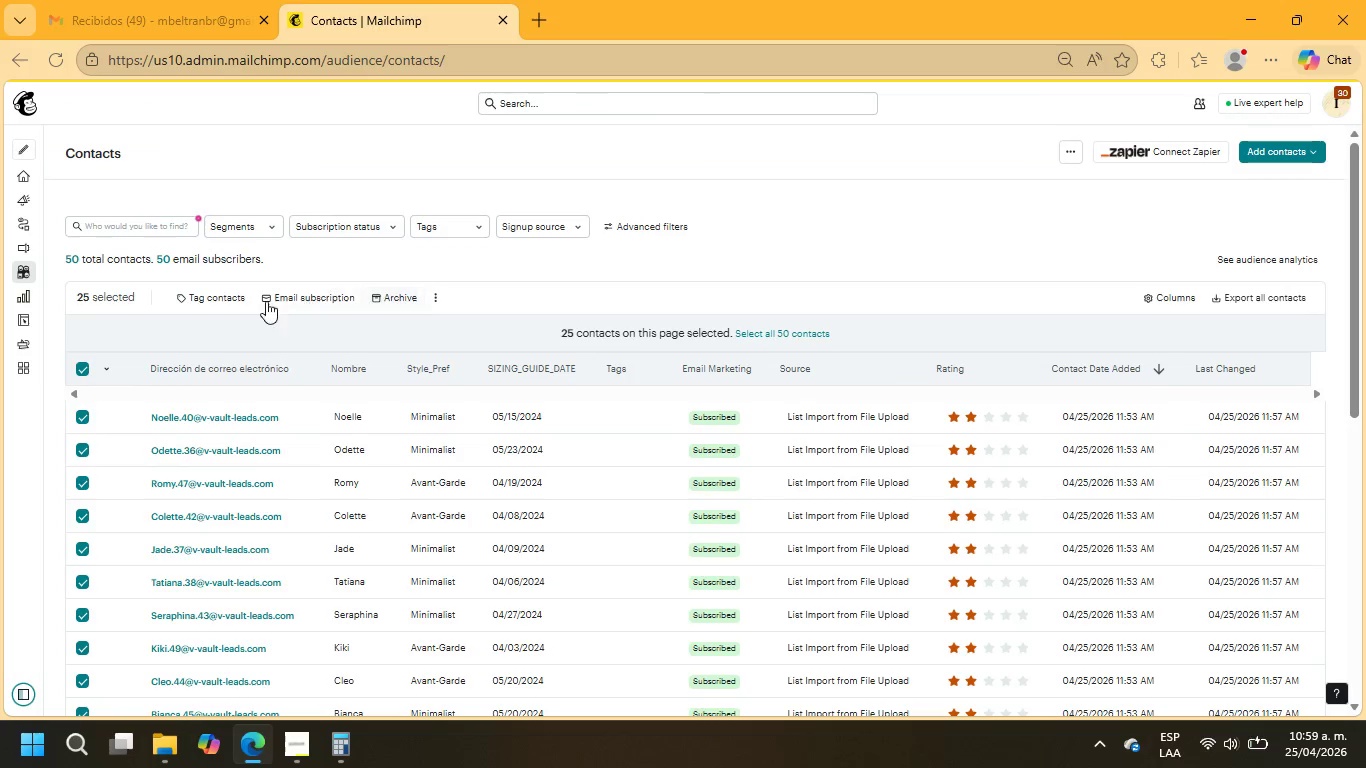 
left_click([230, 294])
 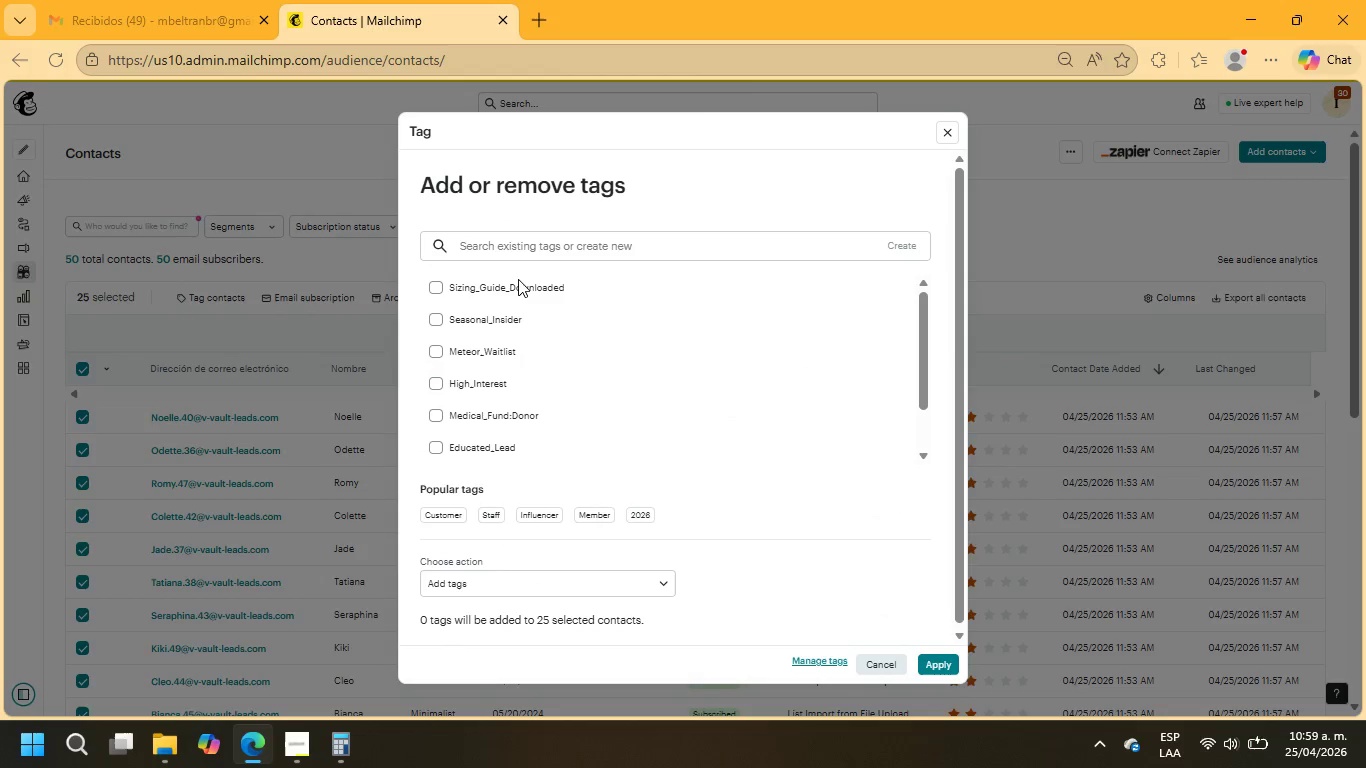 
double_click([507, 287])
 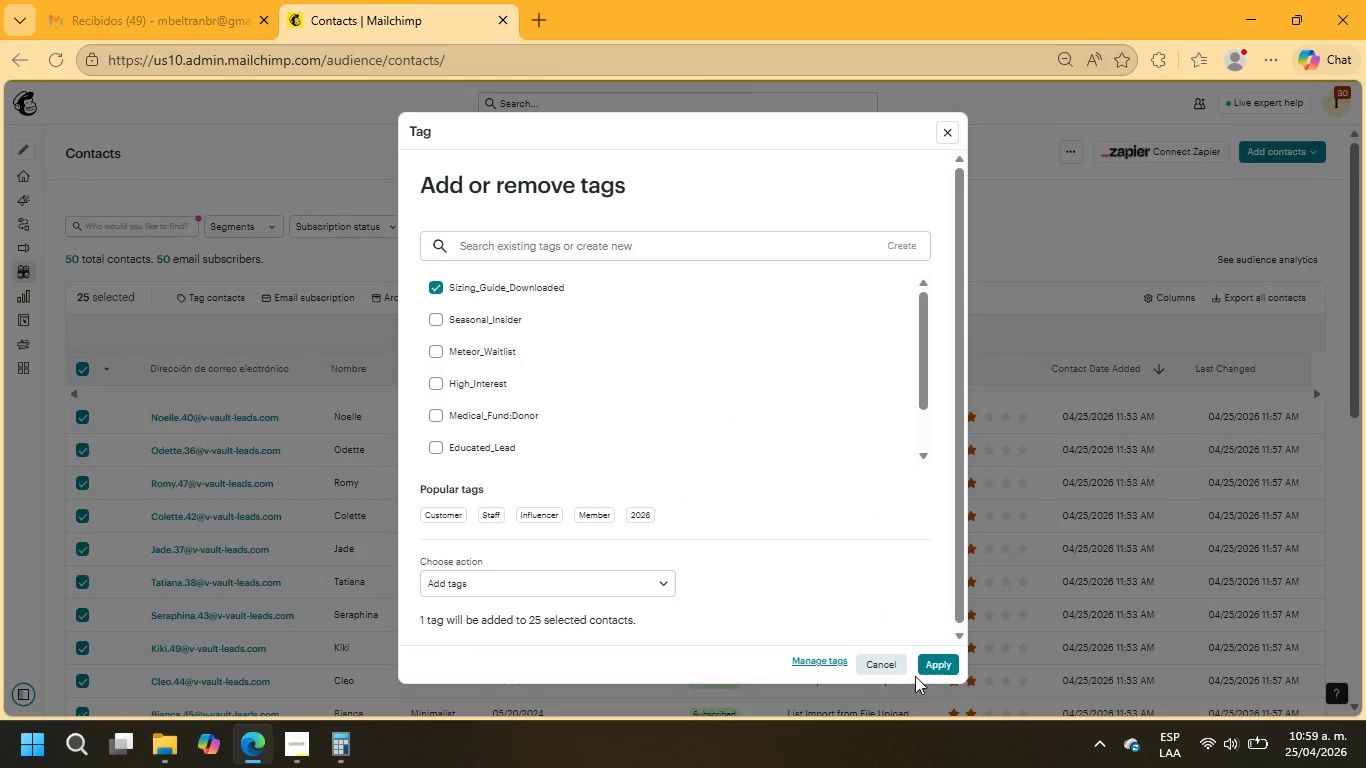 
mouse_move([922, 643])
 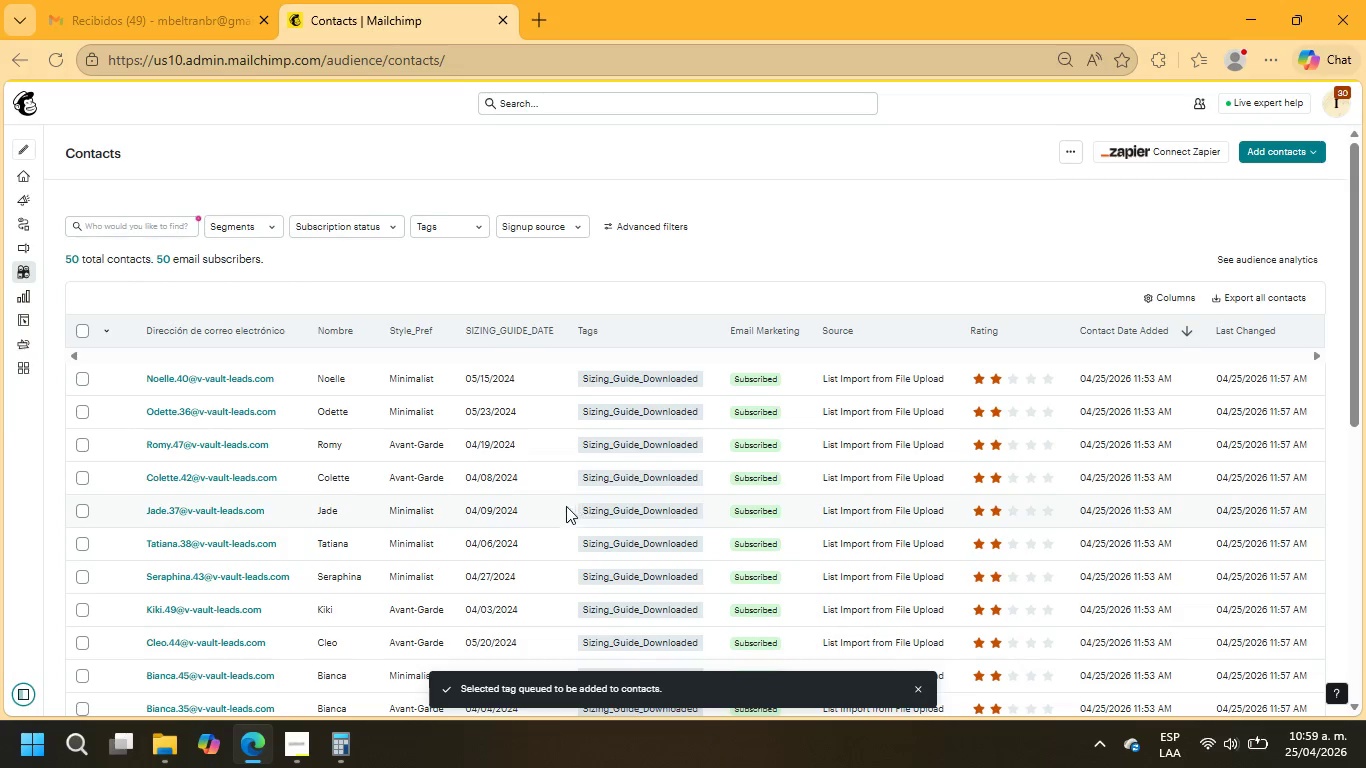 
scroll: coordinate [552, 528], scroll_direction: down, amount: 12.0
 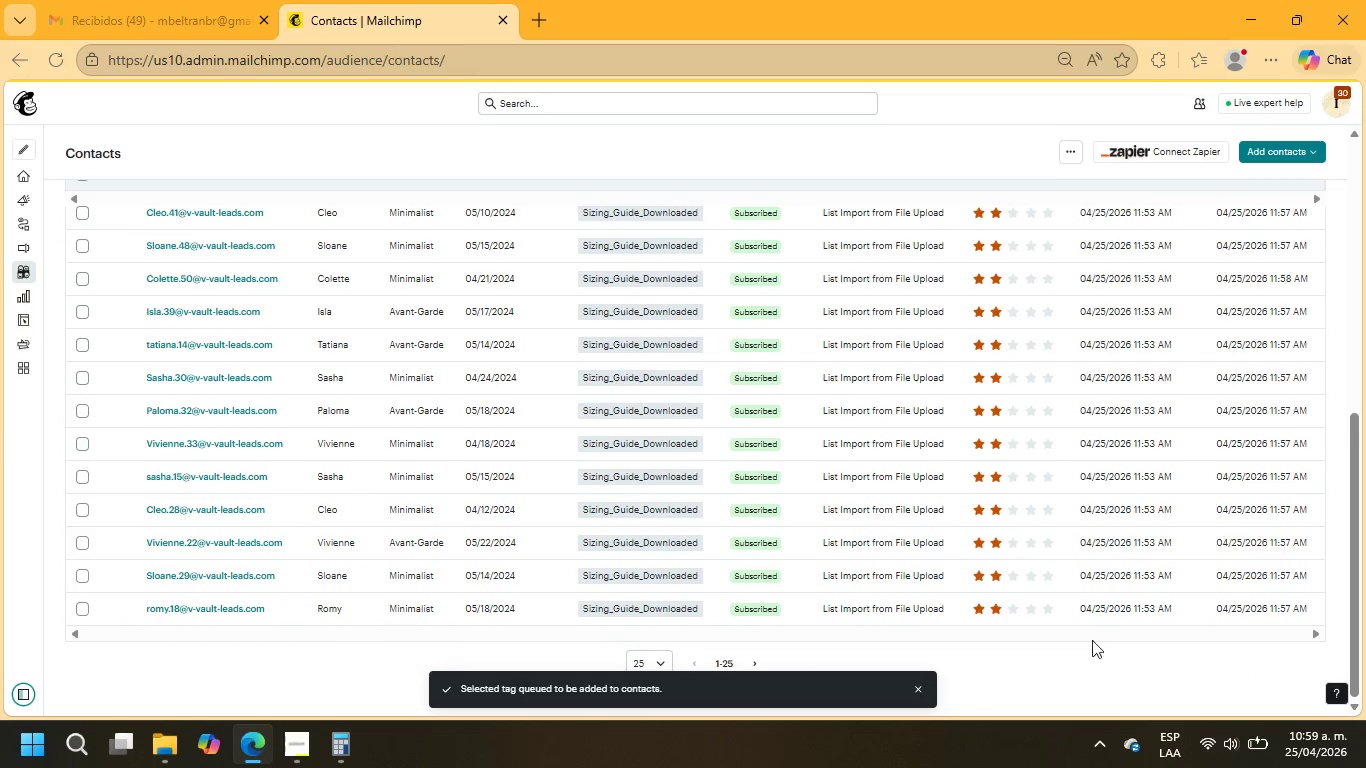 
scroll: coordinate [1166, 459], scroll_direction: up, amount: 6.0
 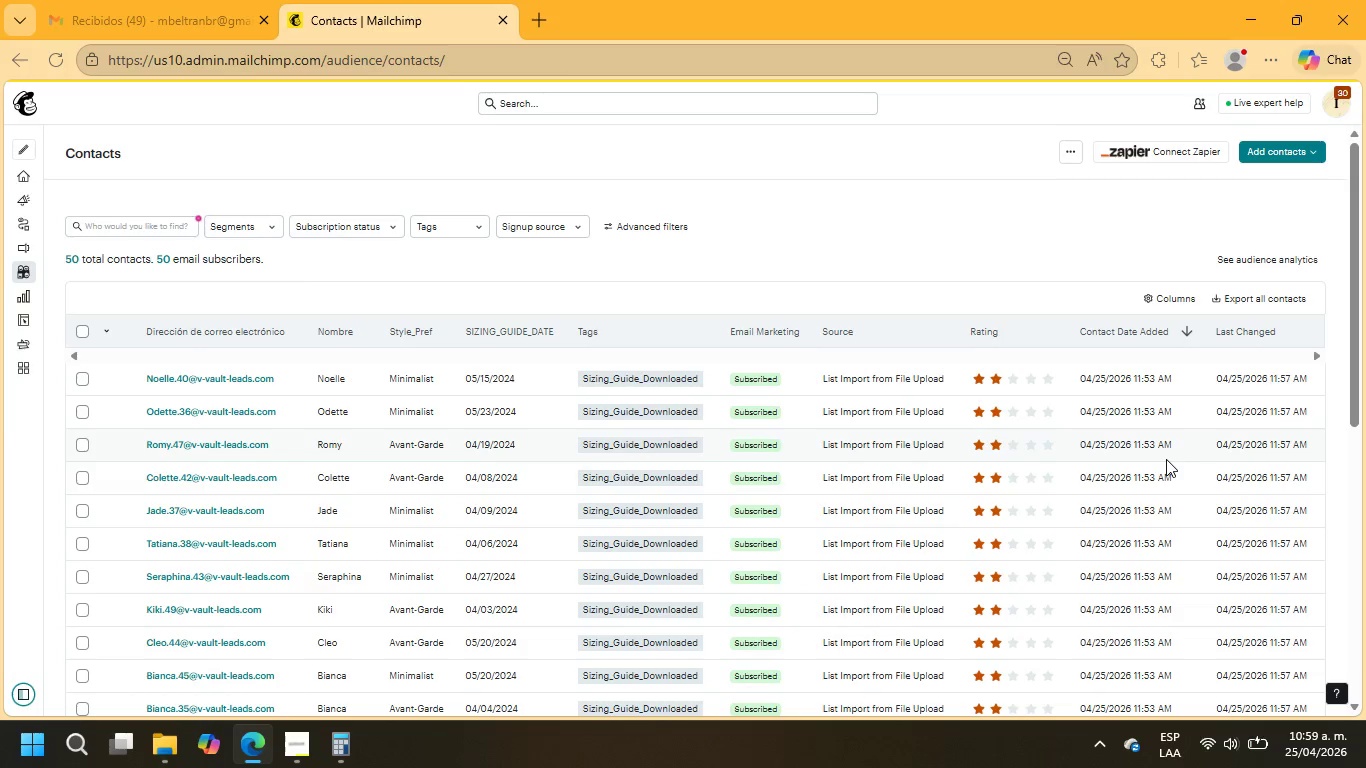 
scroll: coordinate [1166, 459], scroll_direction: down, amount: 7.0
 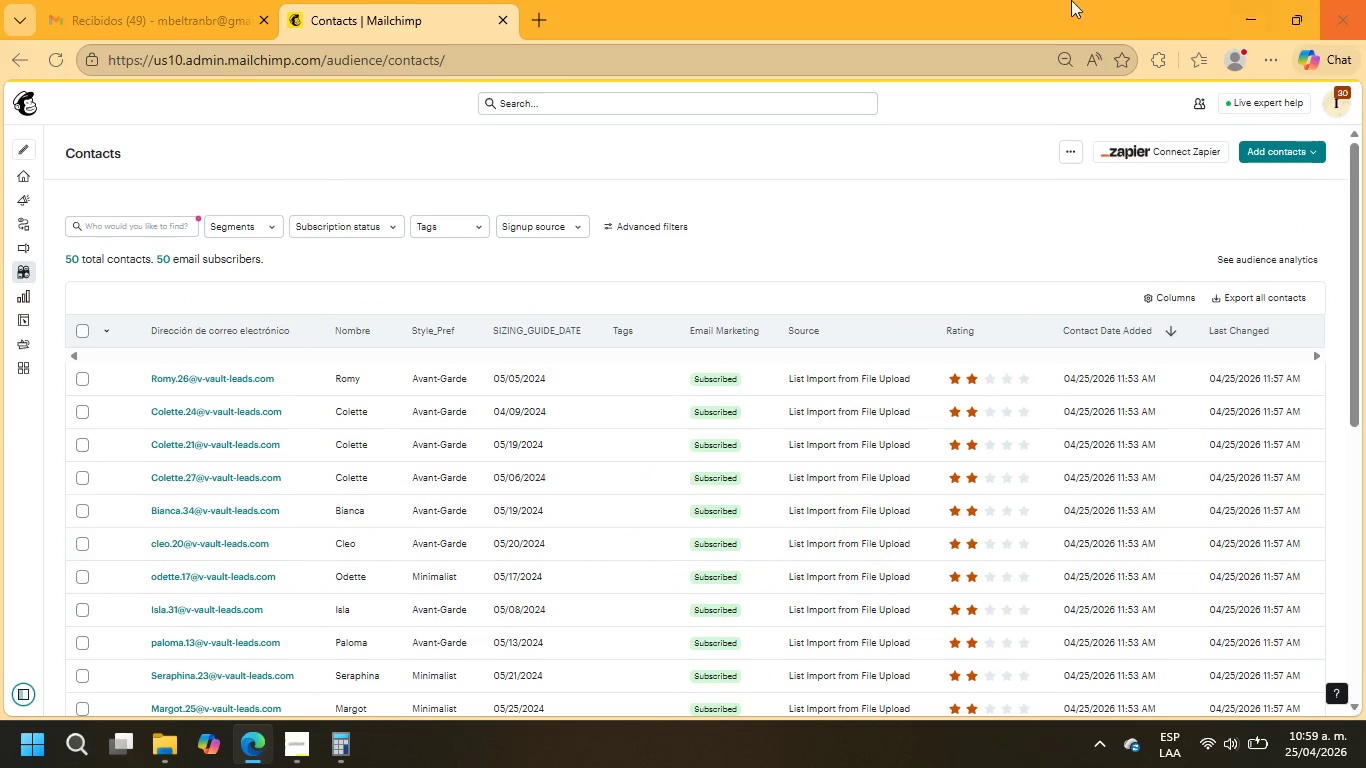 
left_click([77, 328])
 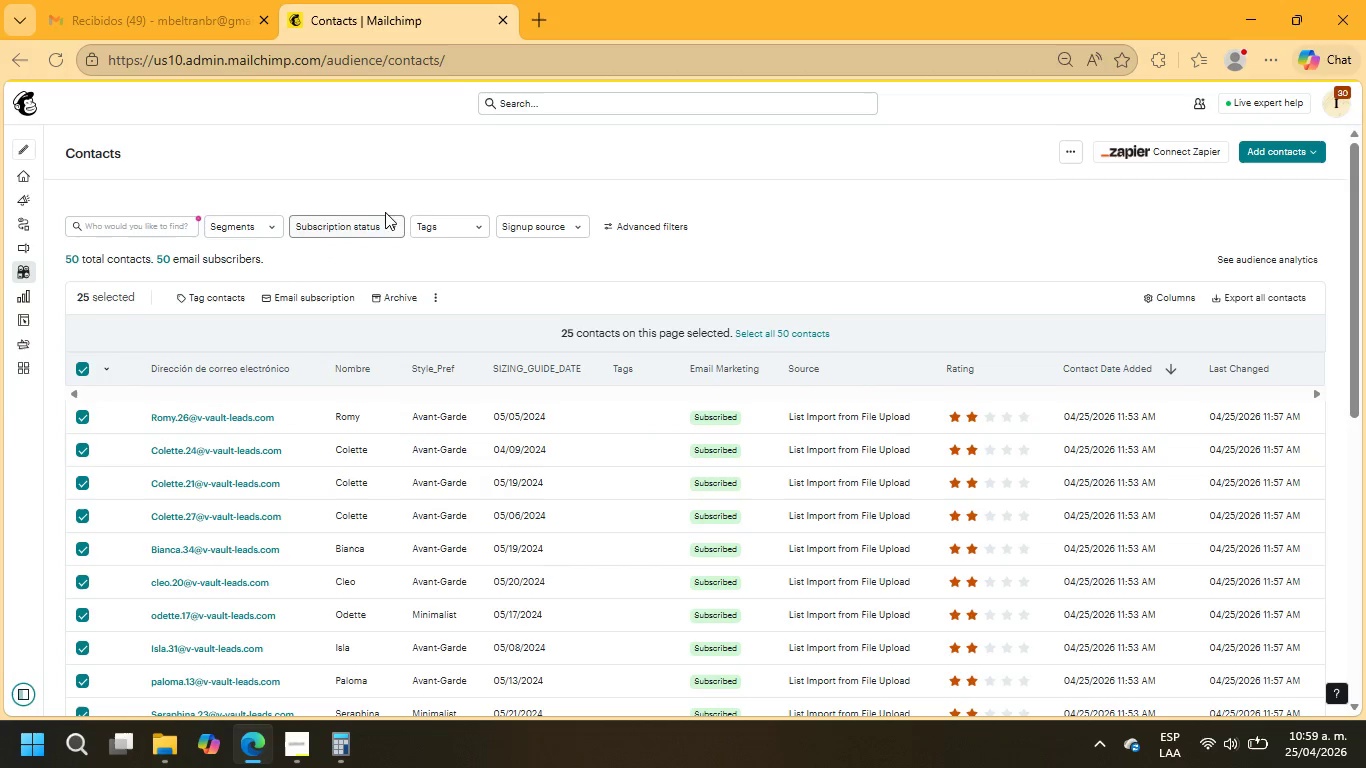 
left_click([455, 228])
 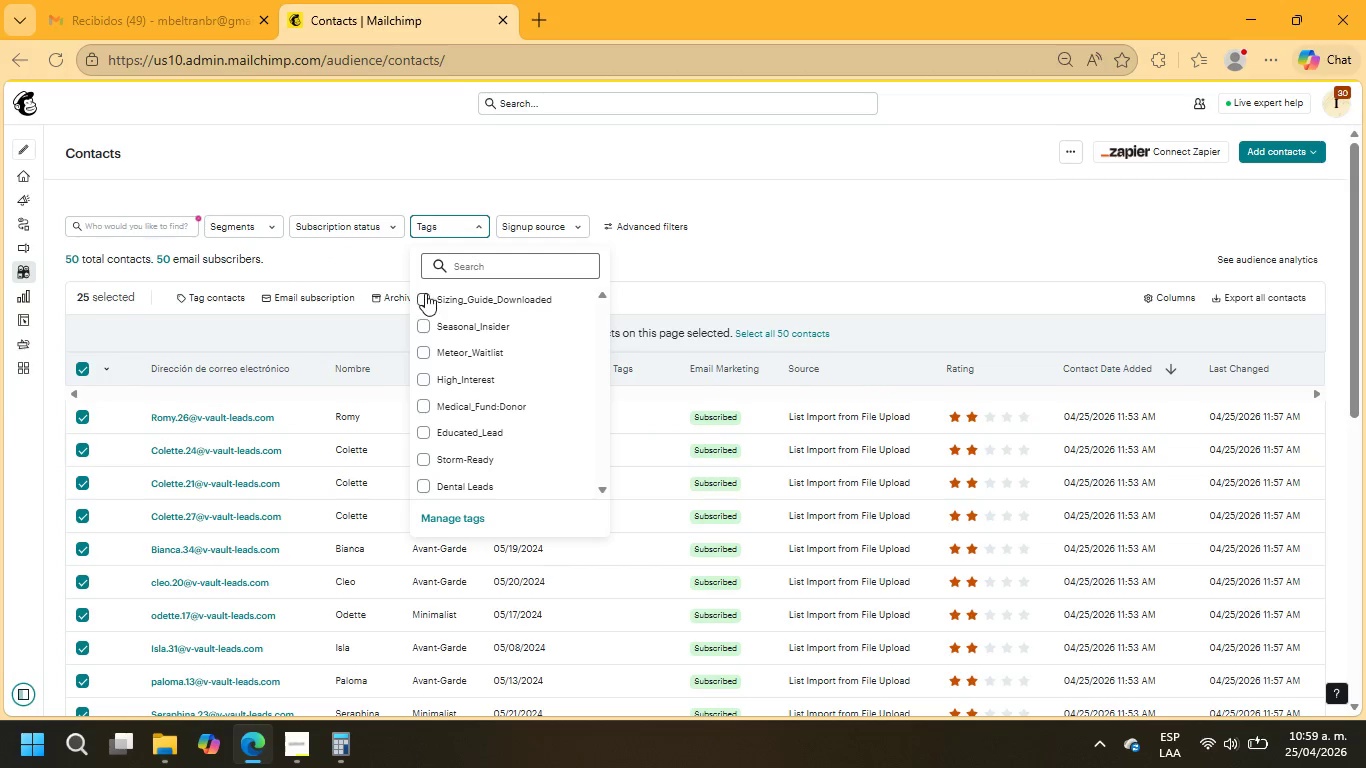 
left_click([808, 232])
 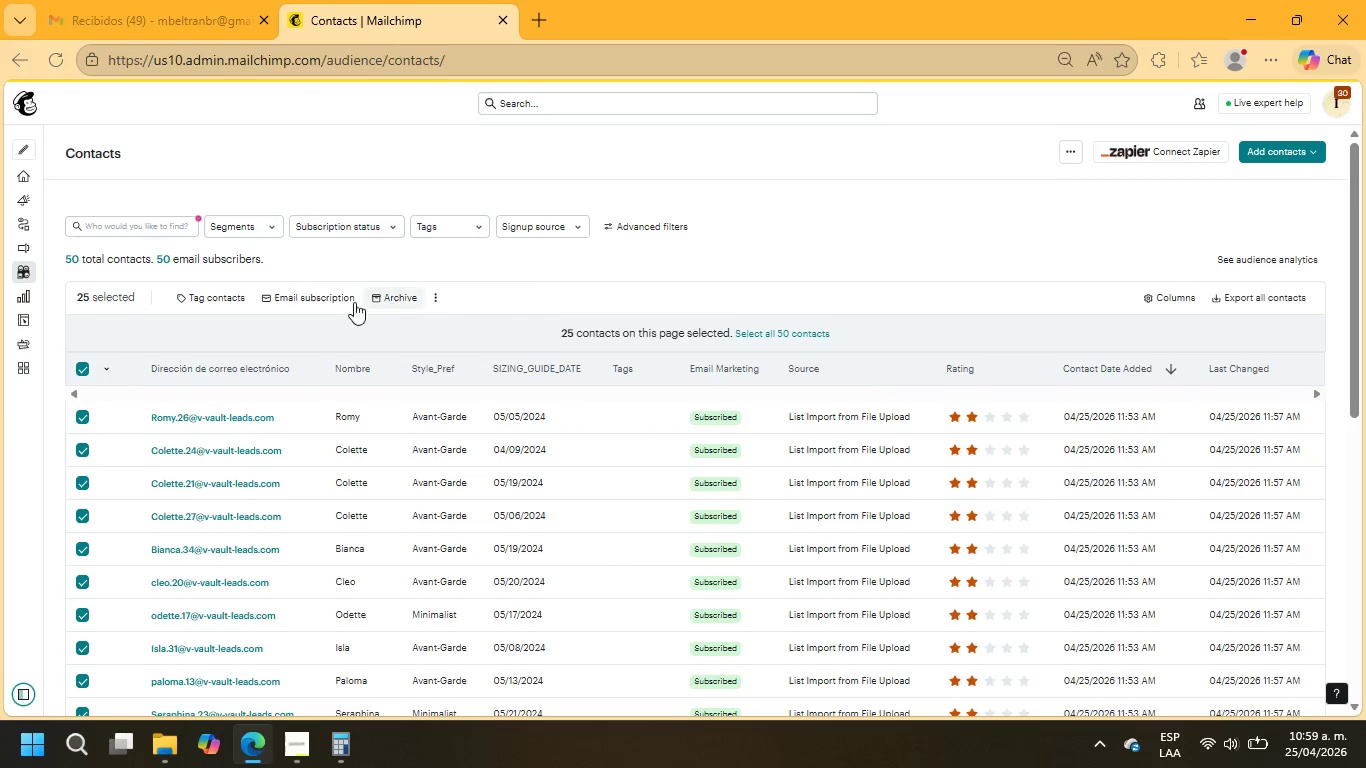 
left_click([176, 299])
 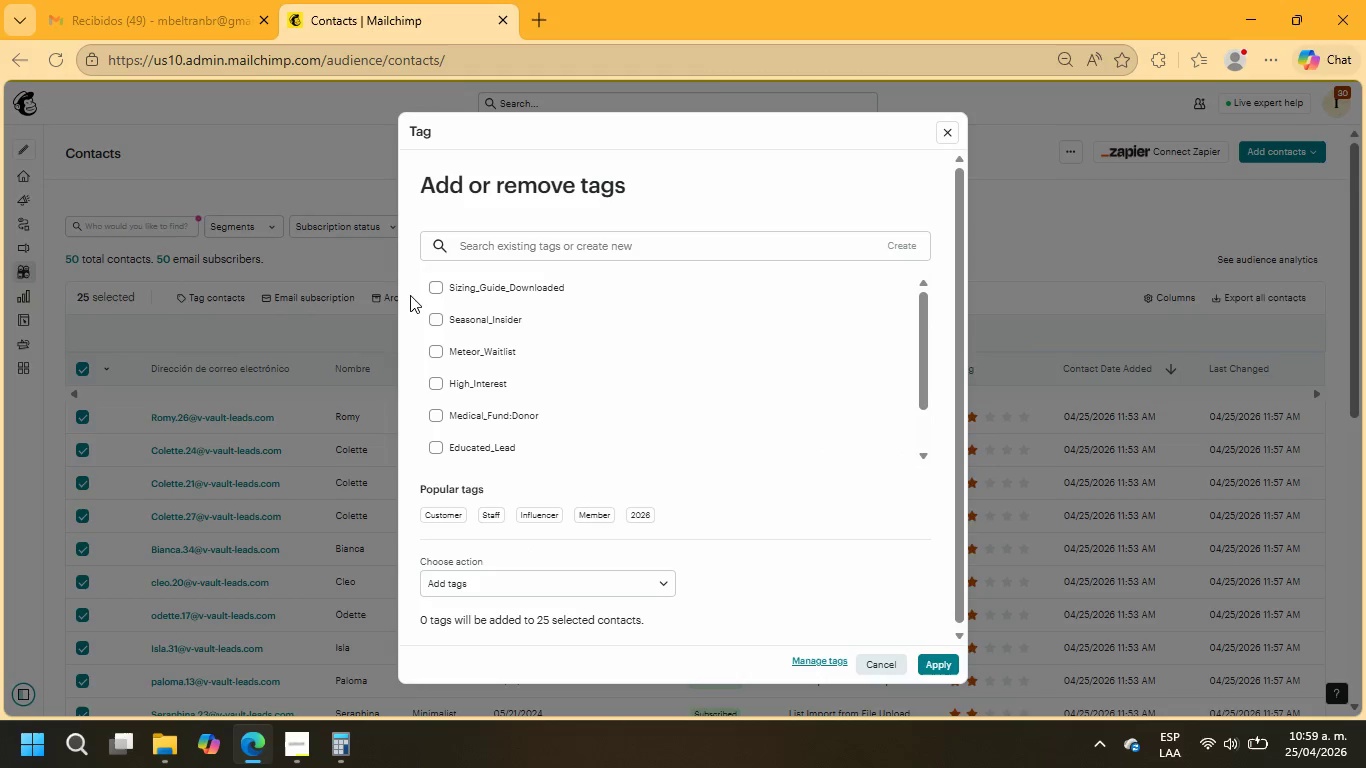 
left_click([440, 287])
 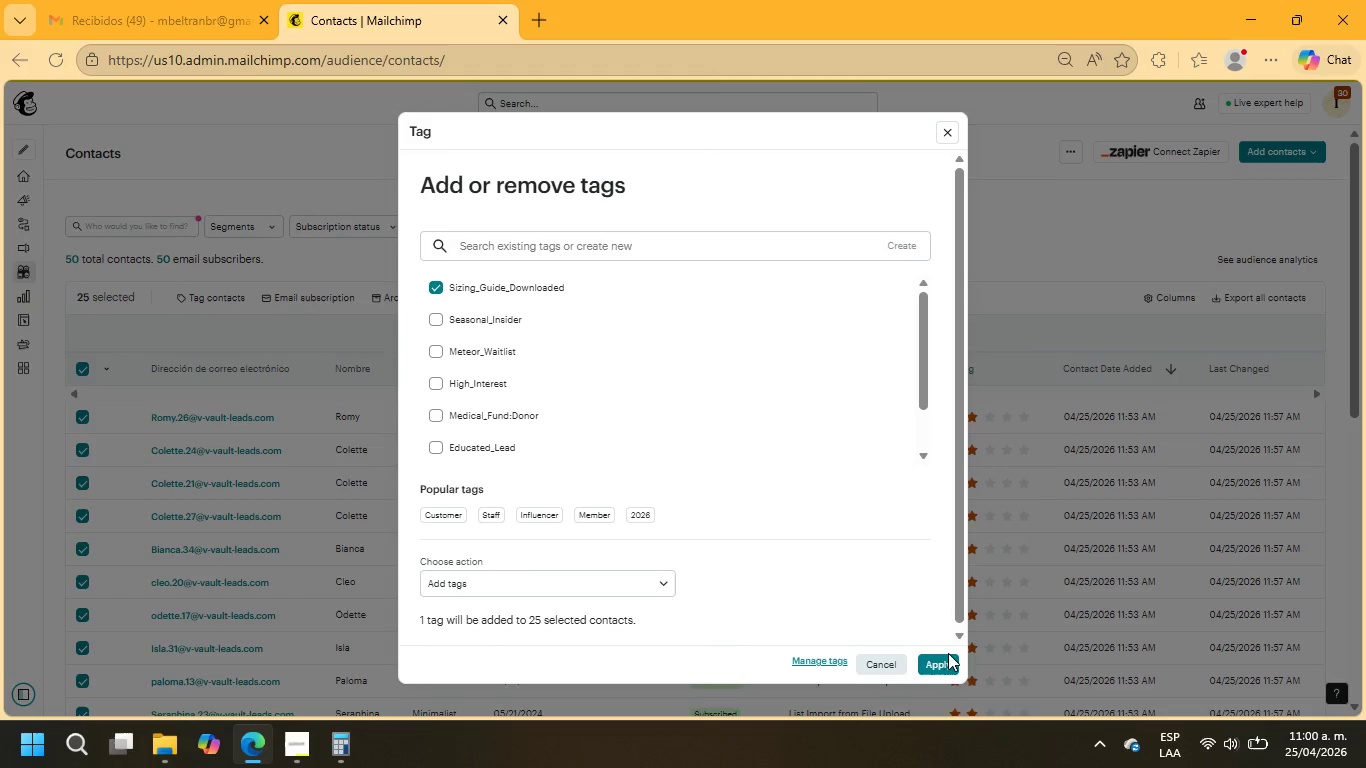 
left_click([951, 665])
 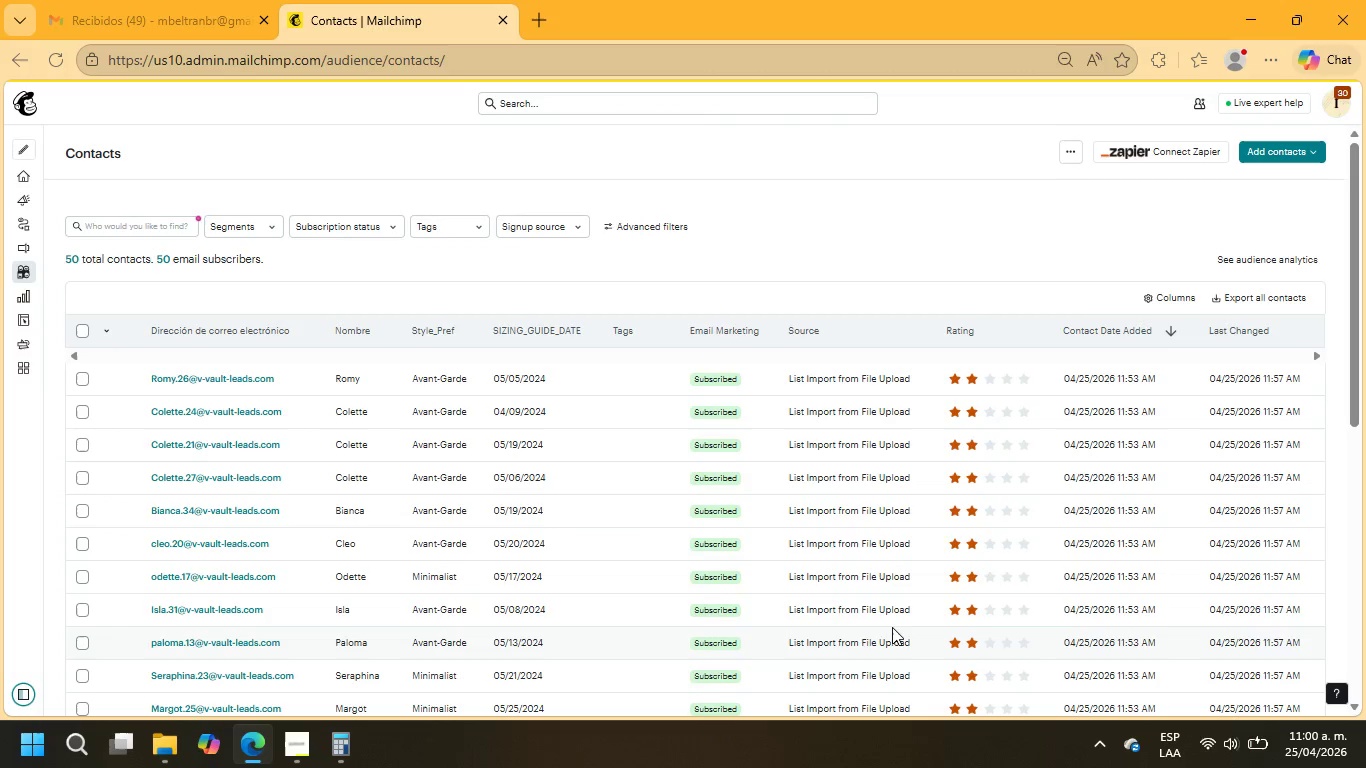 
wait(14.95)
 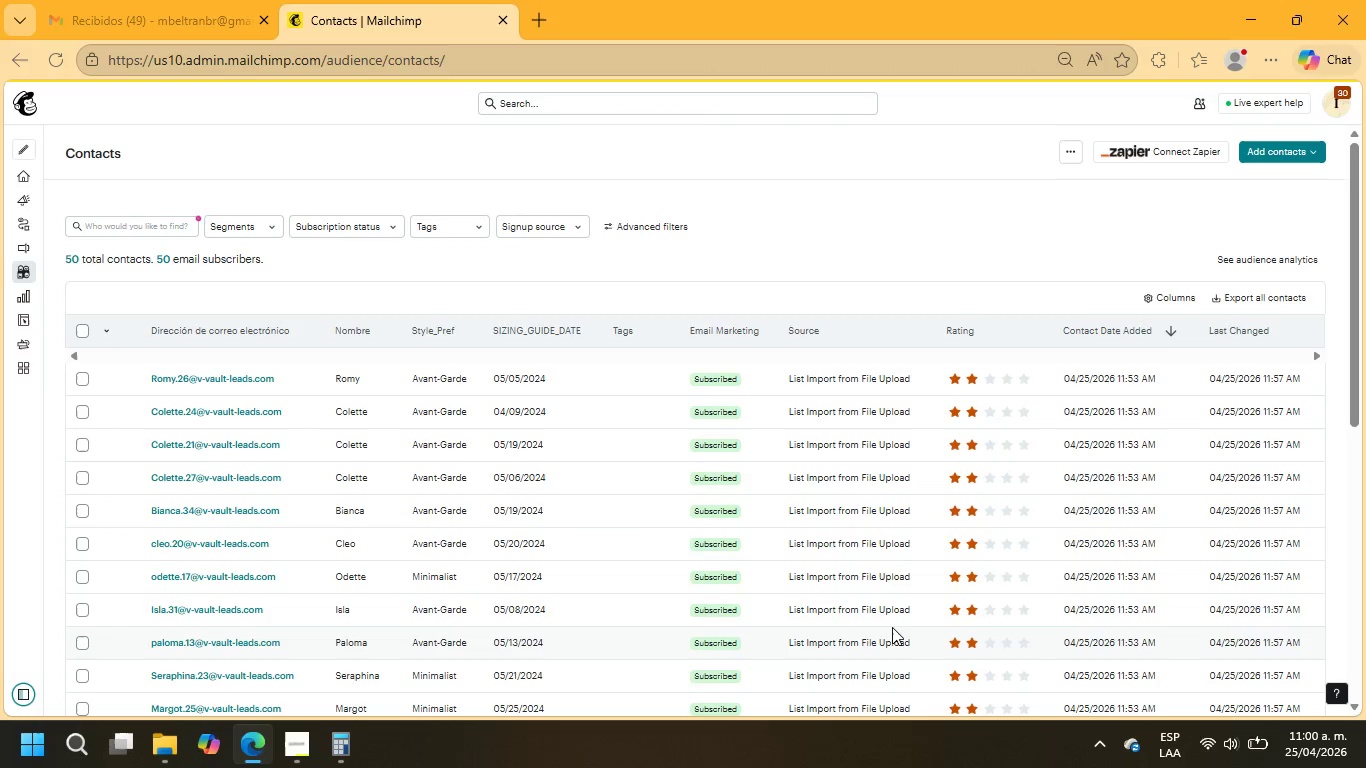 
left_click([84, 330])
 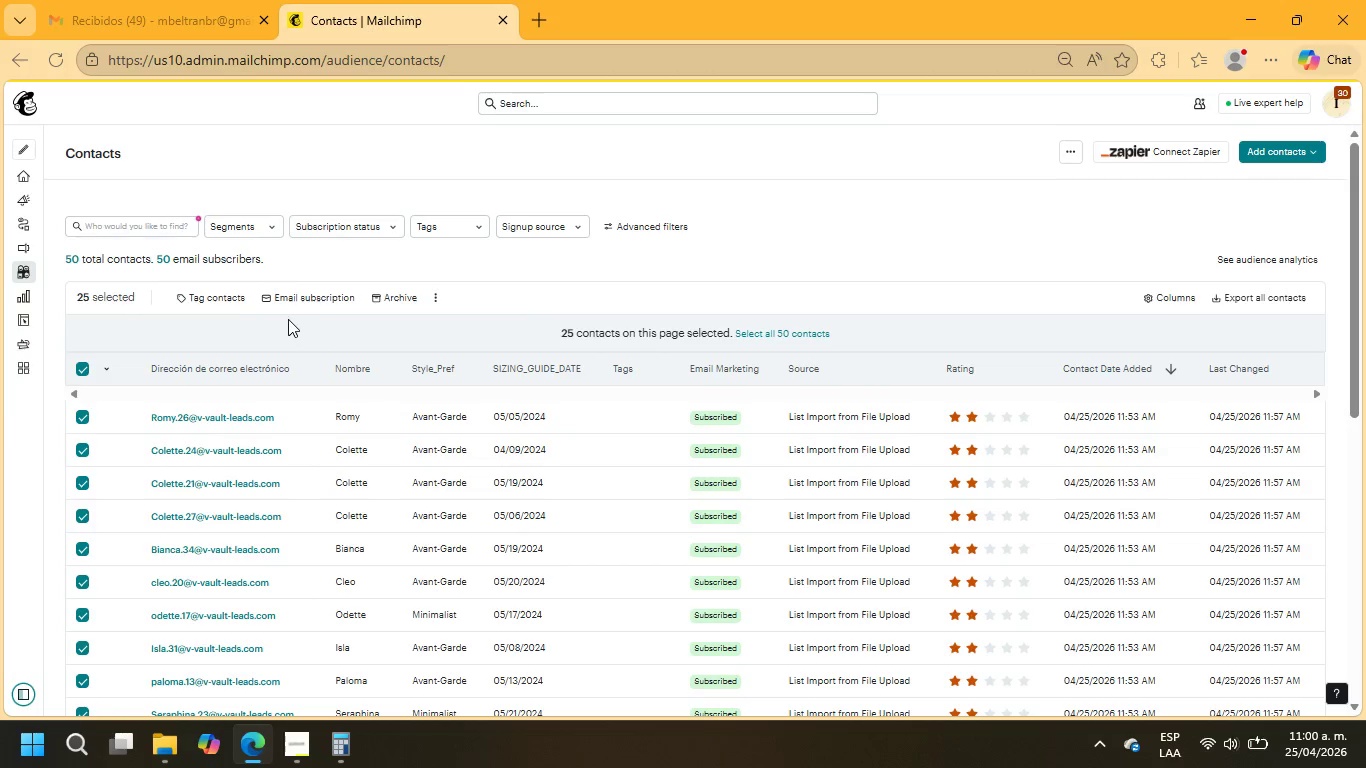 
mouse_move([253, 308])
 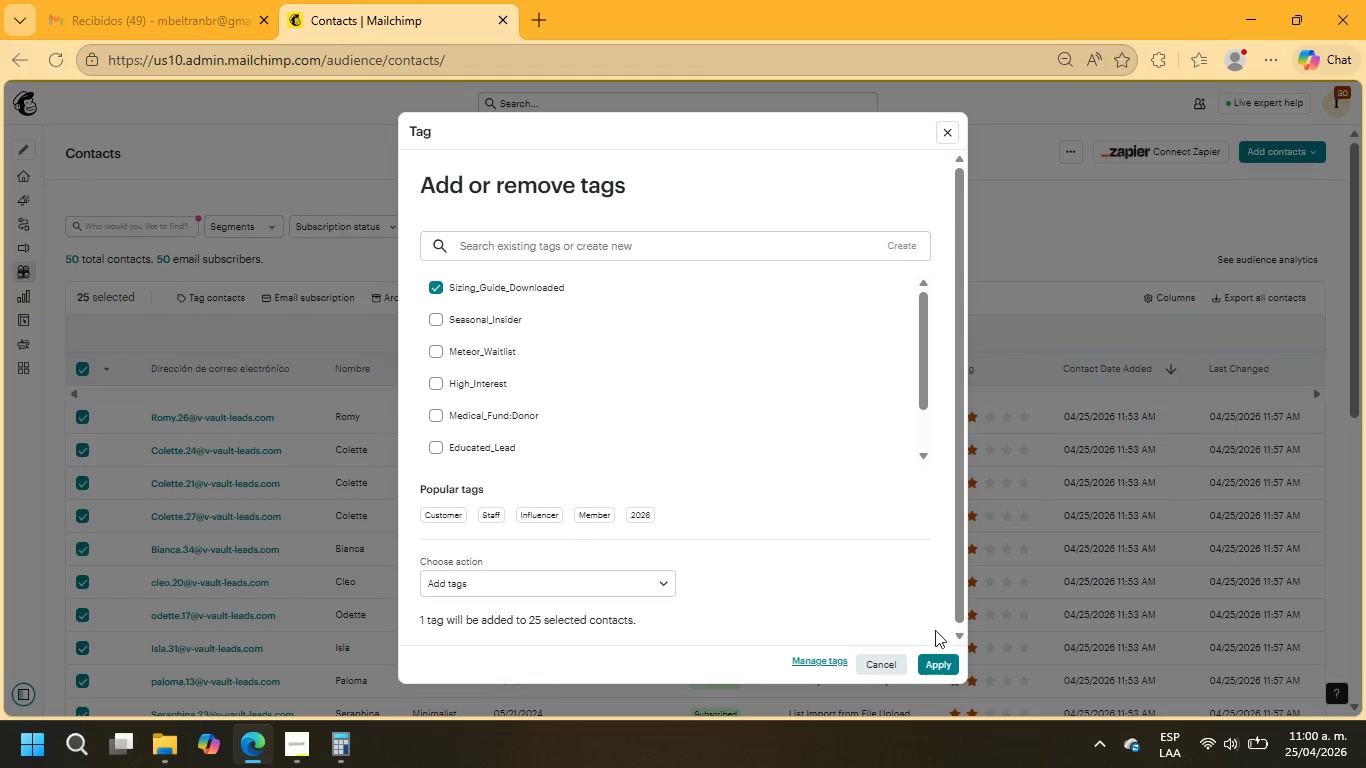 
left_click([935, 661])
 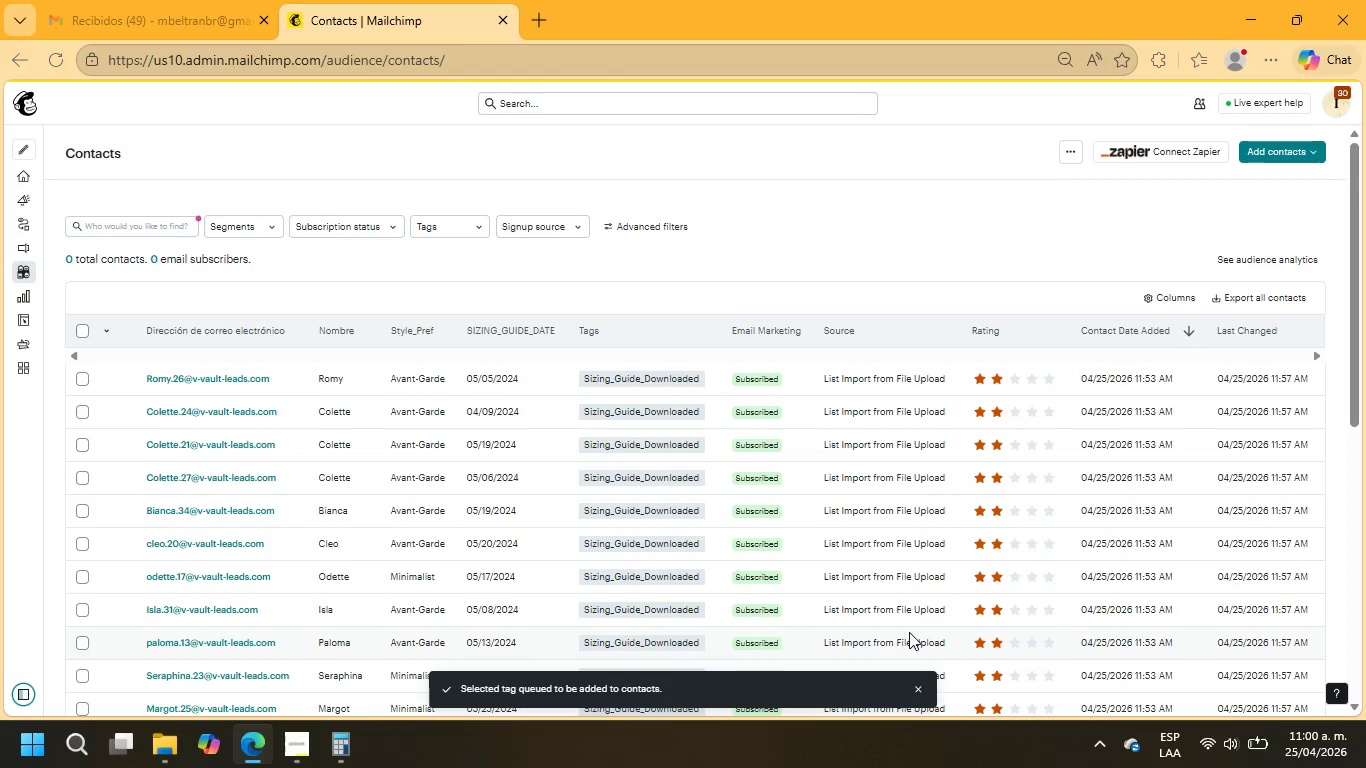 
scroll: coordinate [815, 419], scroll_direction: down, amount: 20.0
 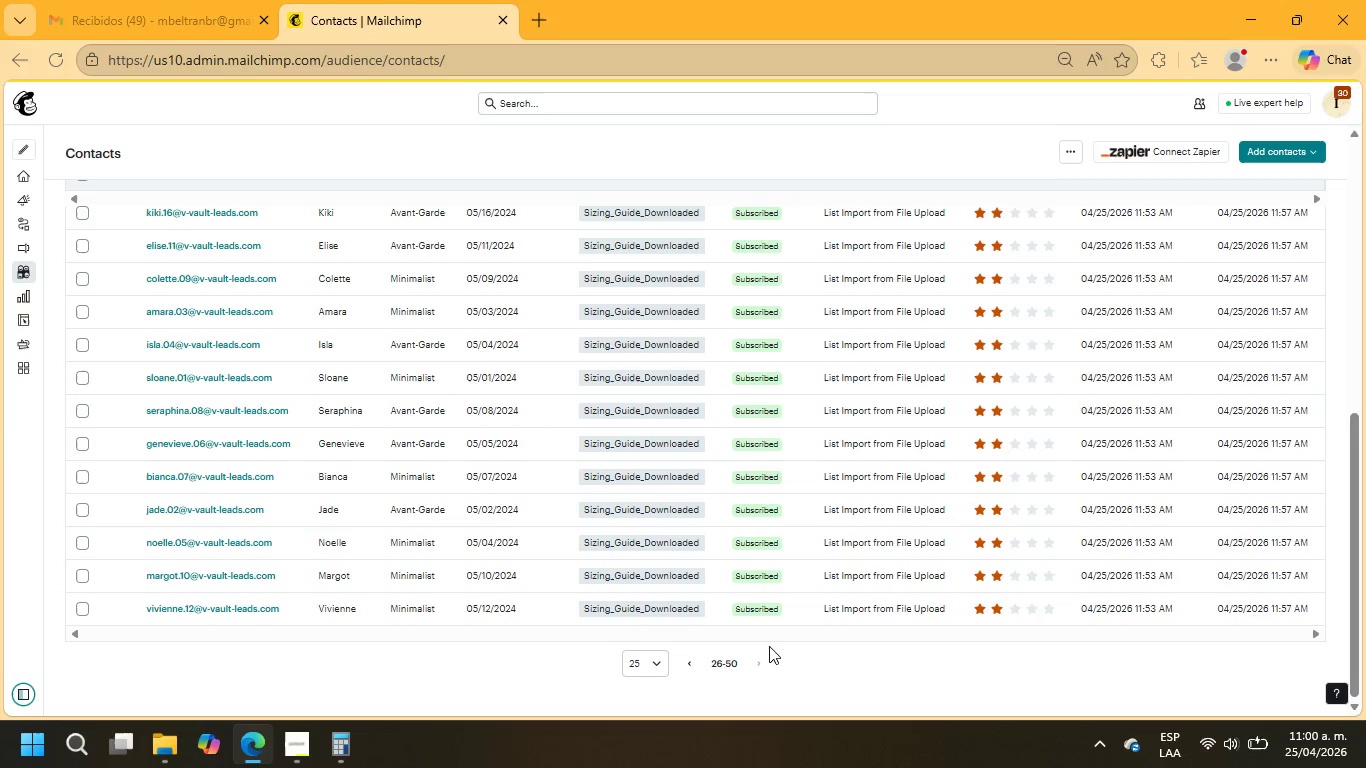 
scroll: coordinate [839, 334], scroll_direction: up, amount: 12.0
 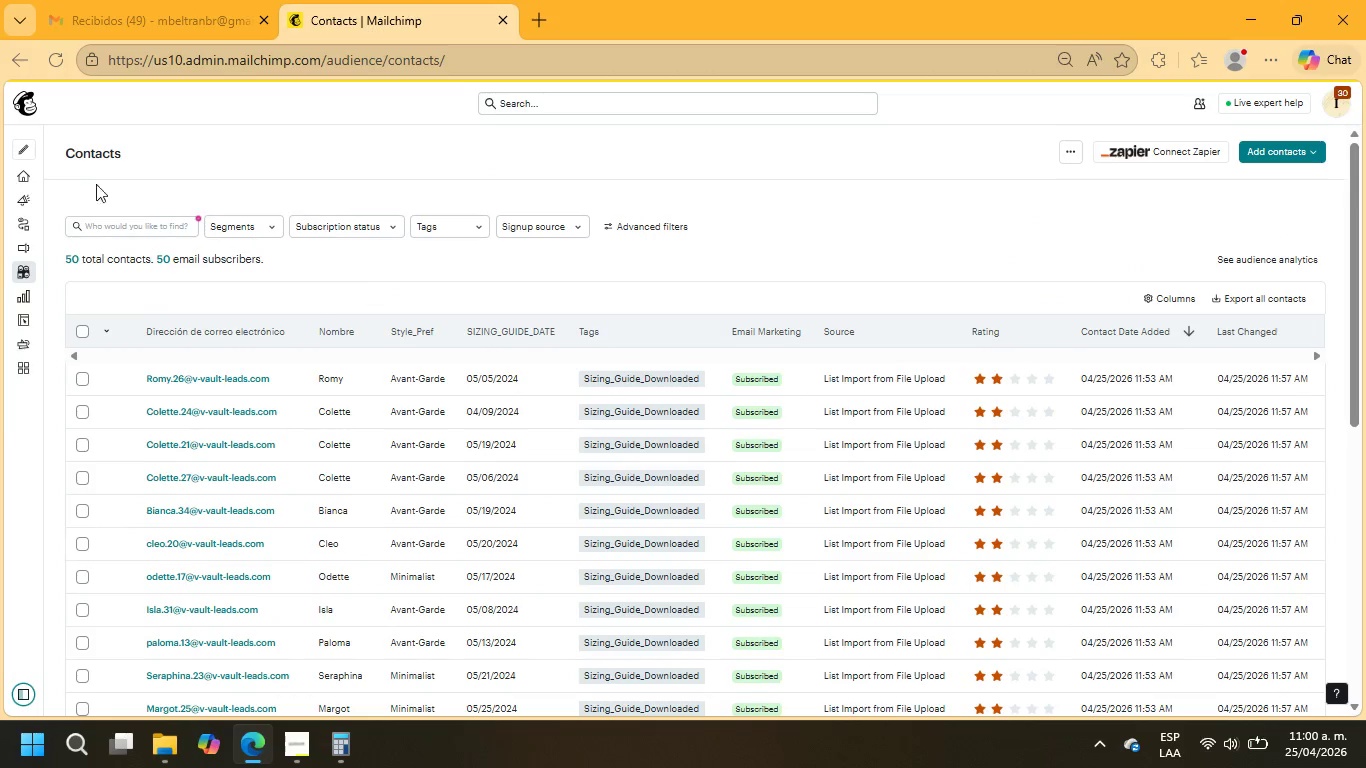 
mouse_move([15, 175])
 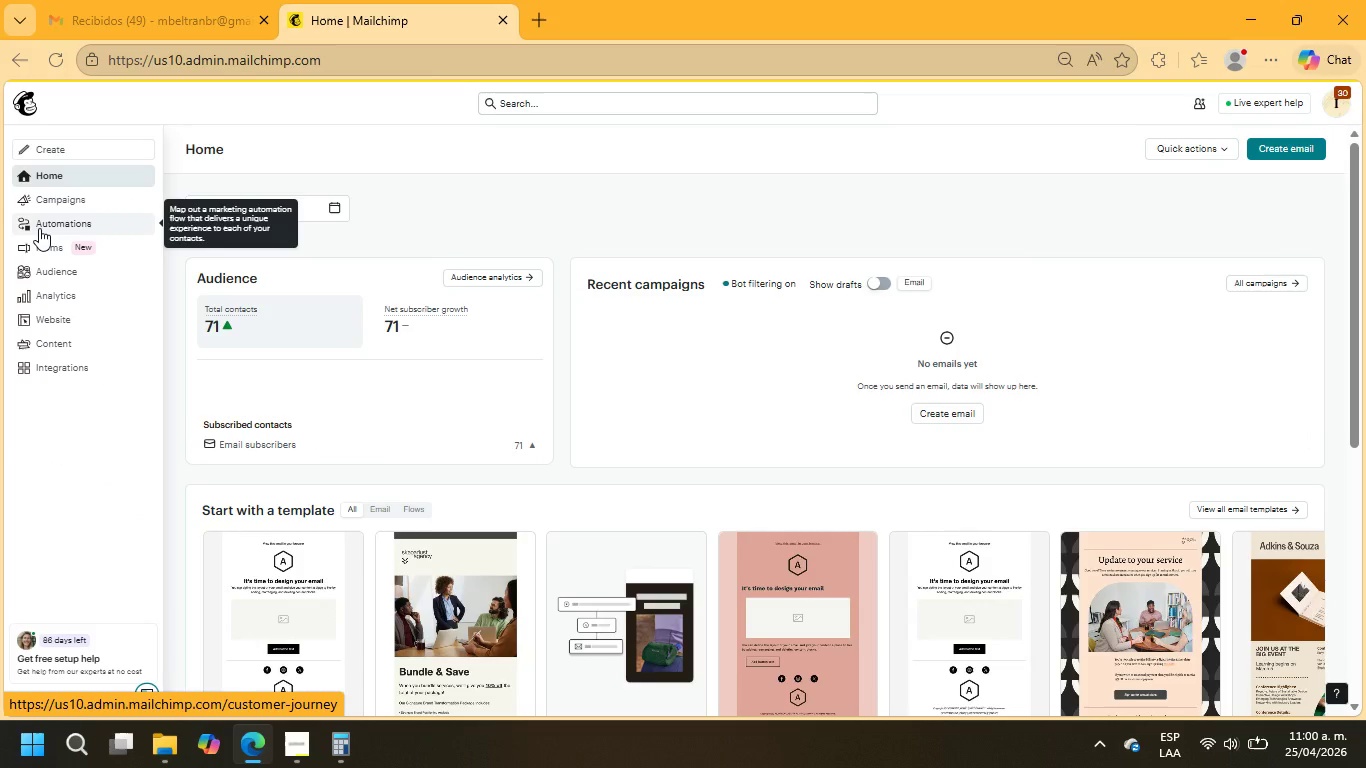 
left_click([39, 228])
 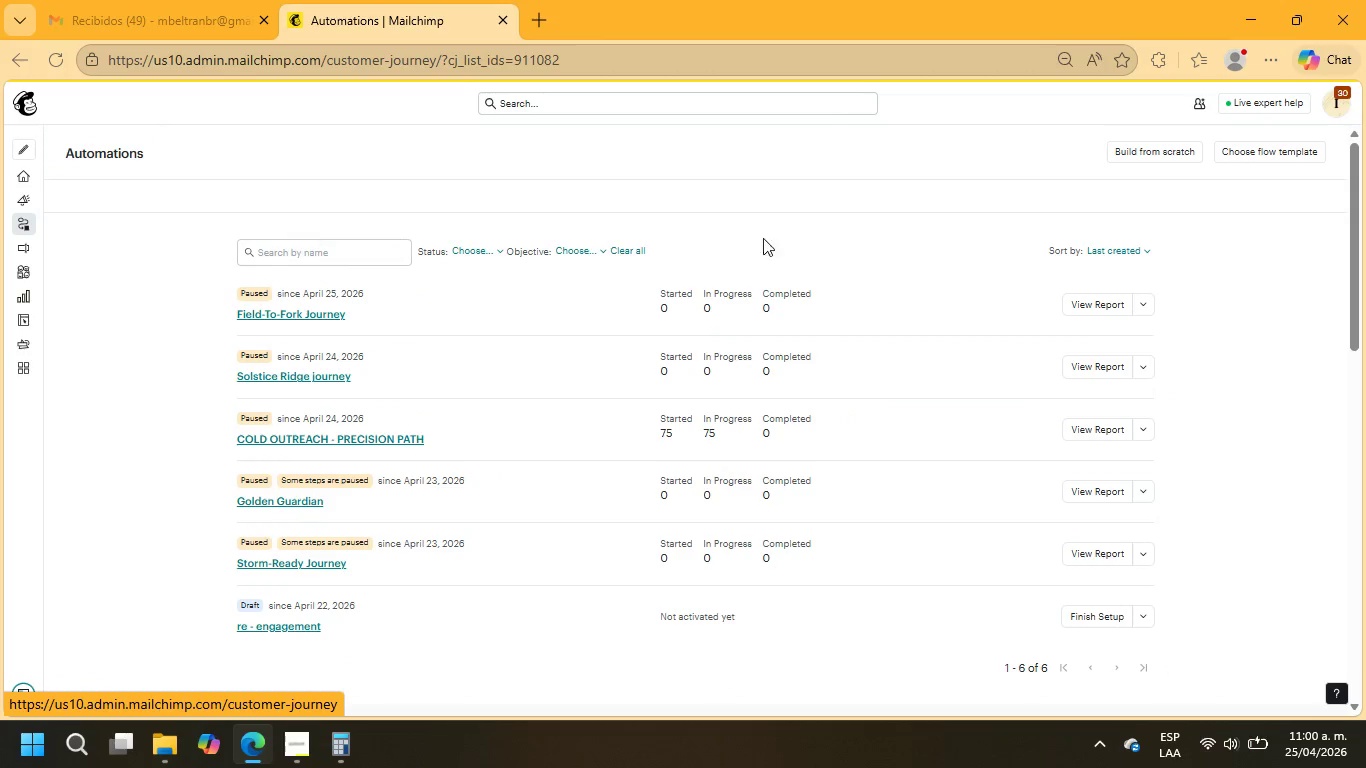 
left_click([1177, 149])
 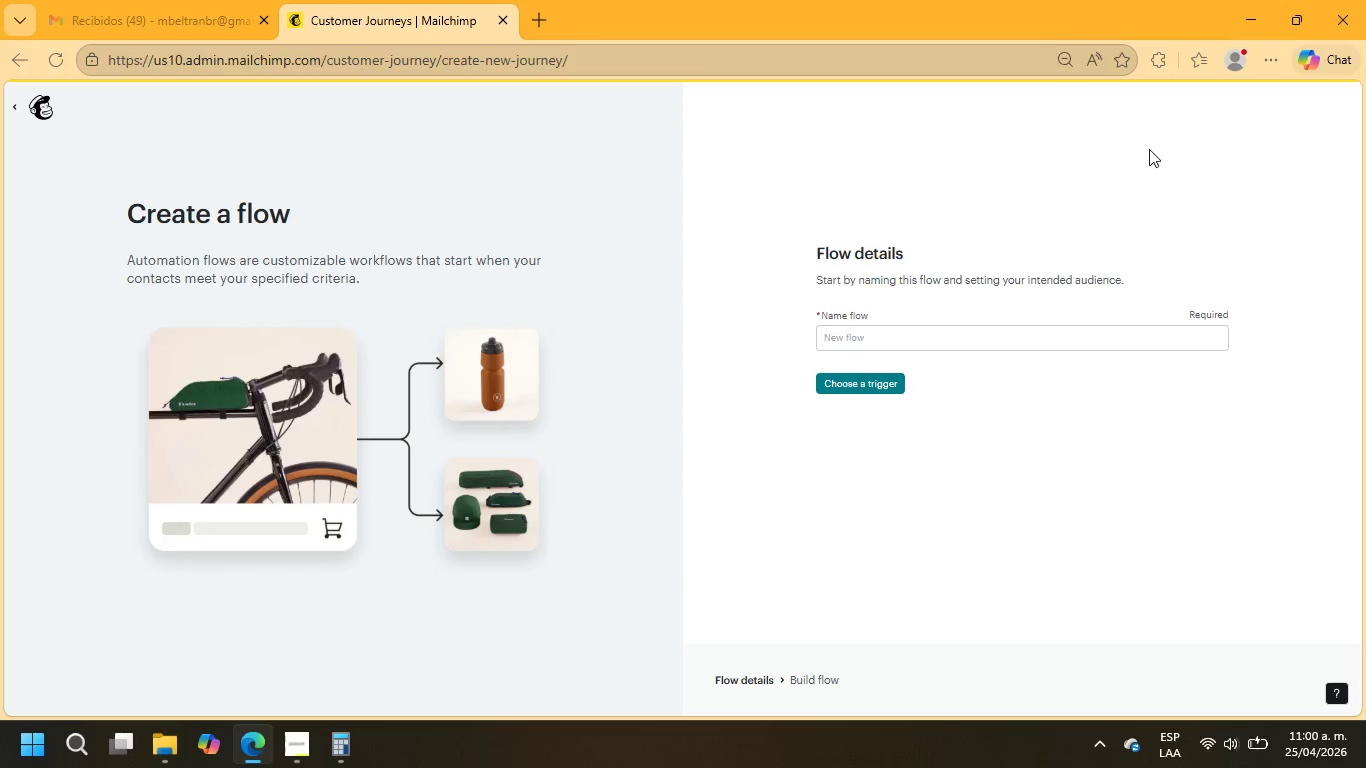 
left_click([870, 342])
 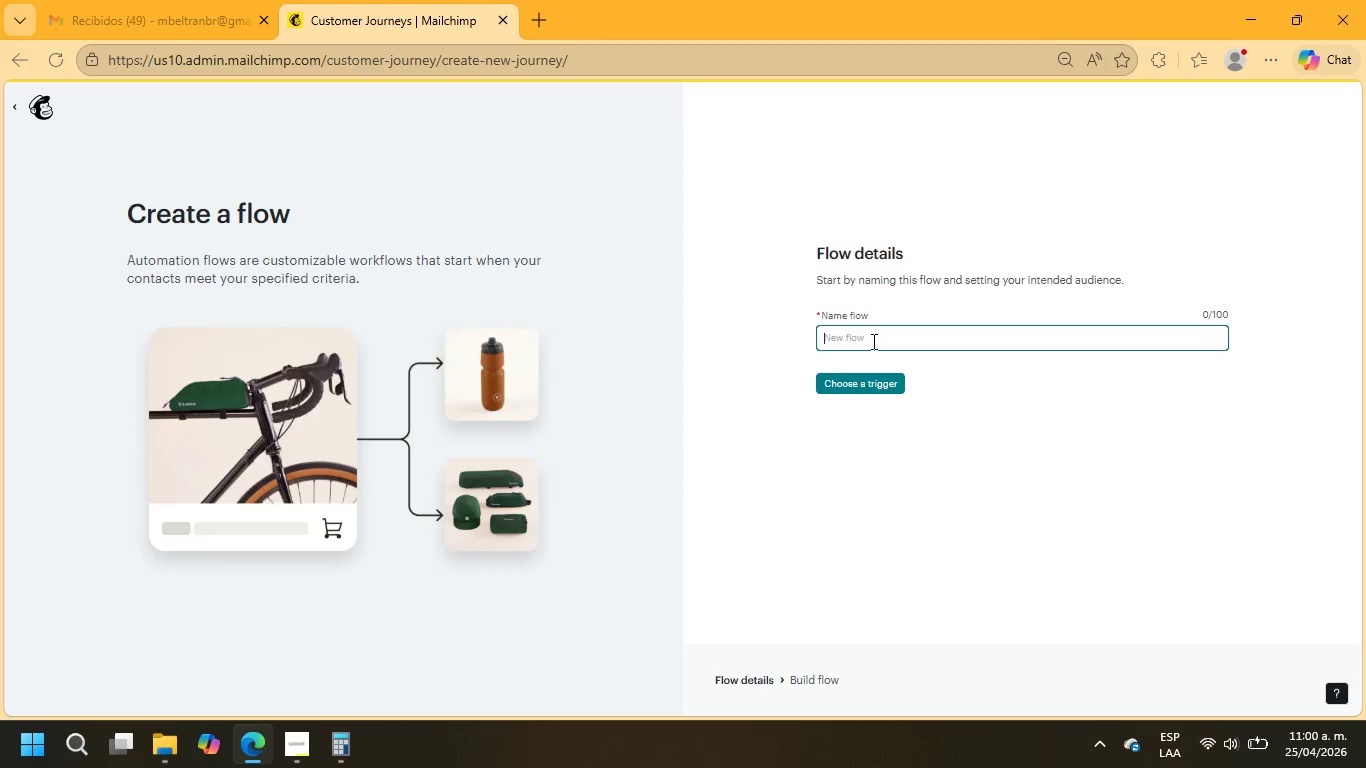 
type(Varnish ^ Vault Nurture)
 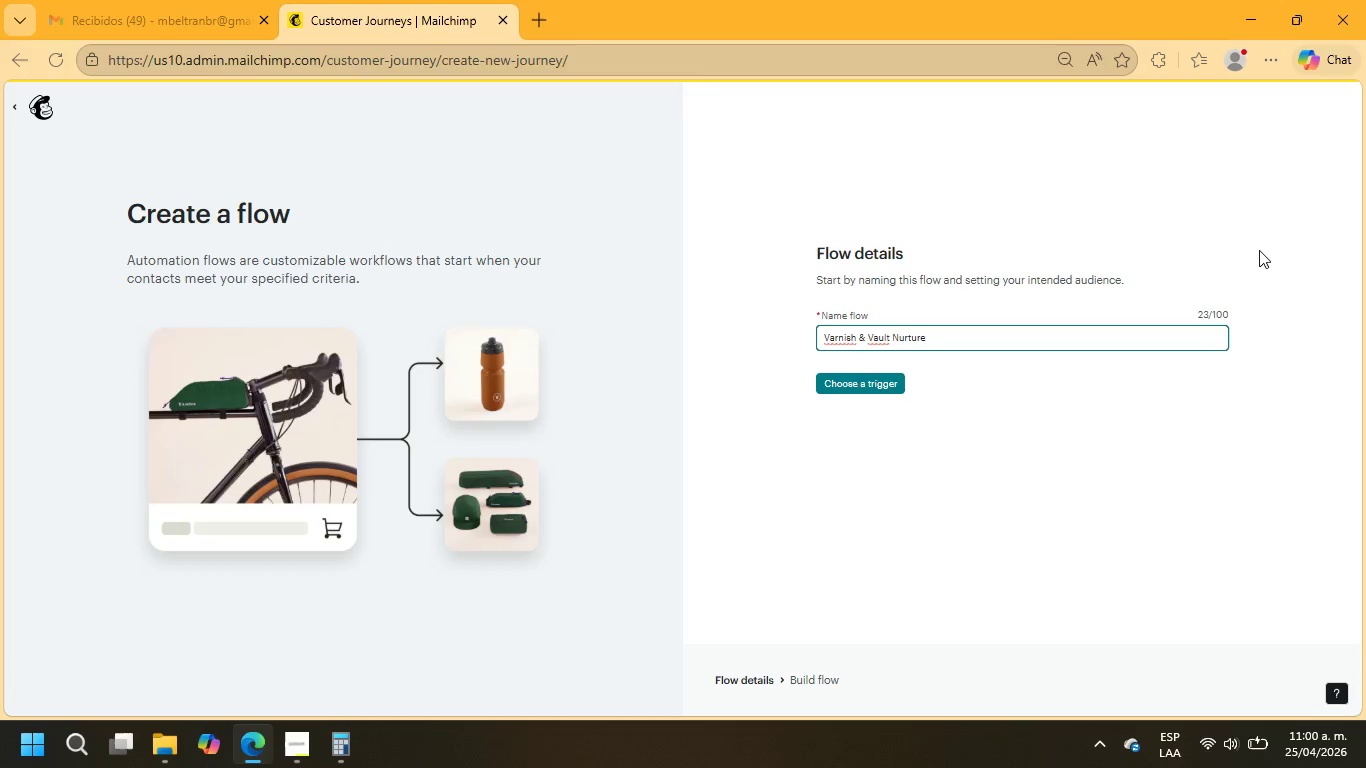 
left_click([882, 388])
 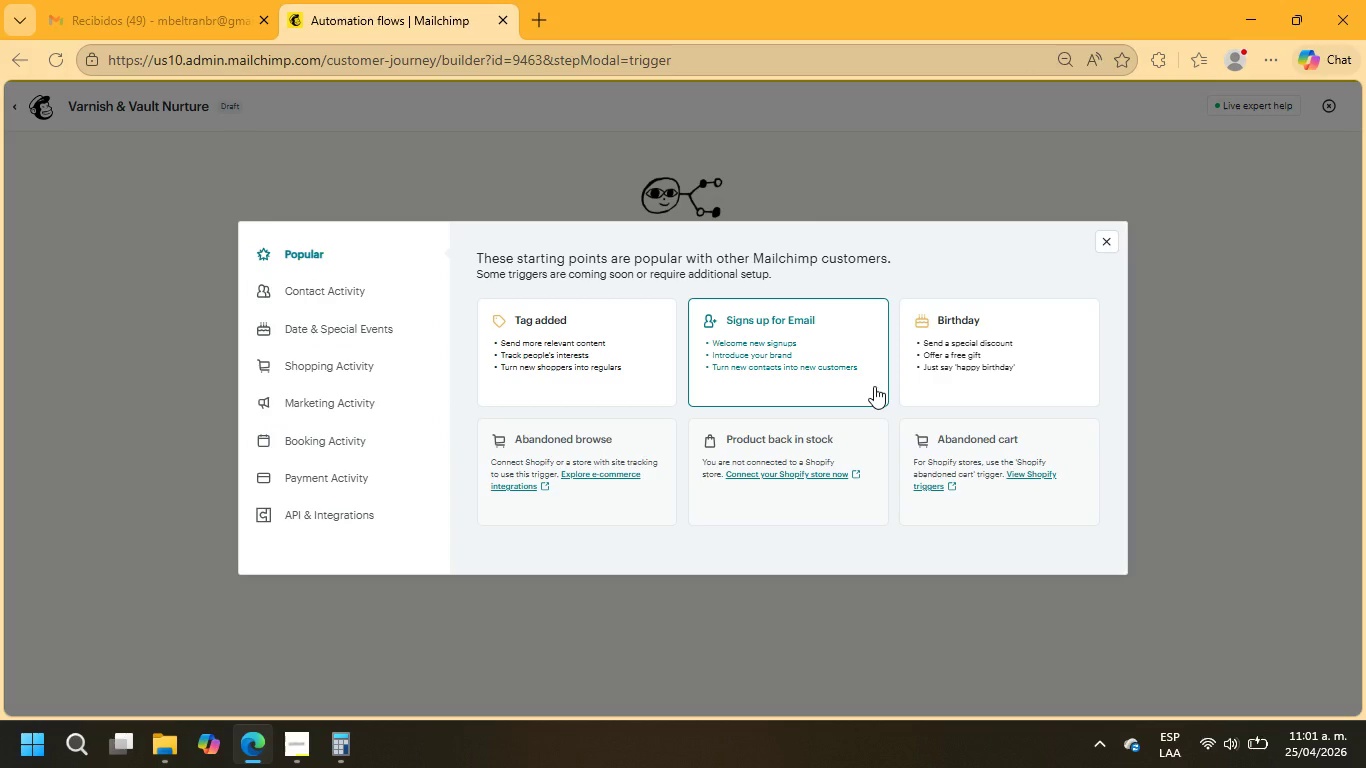 
wait(7.61)
 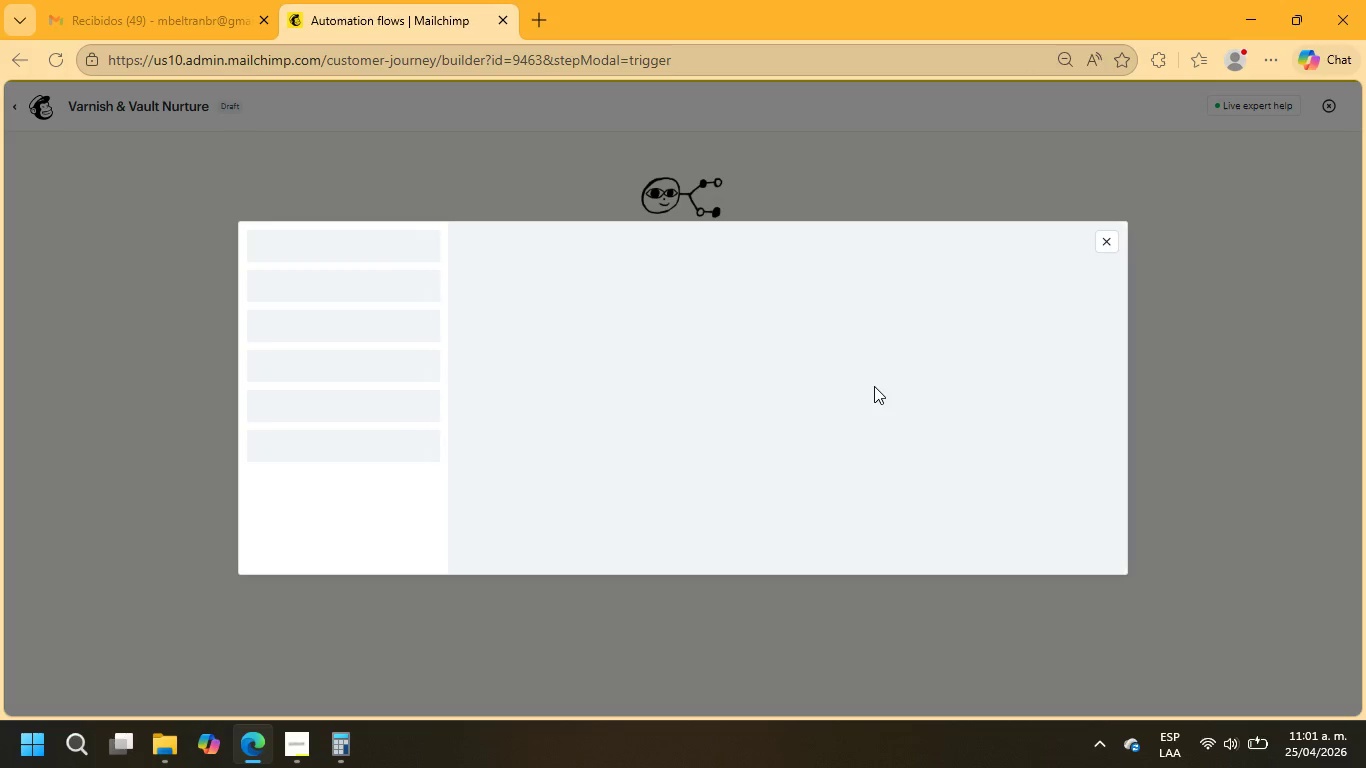 
left_click([829, 377])
 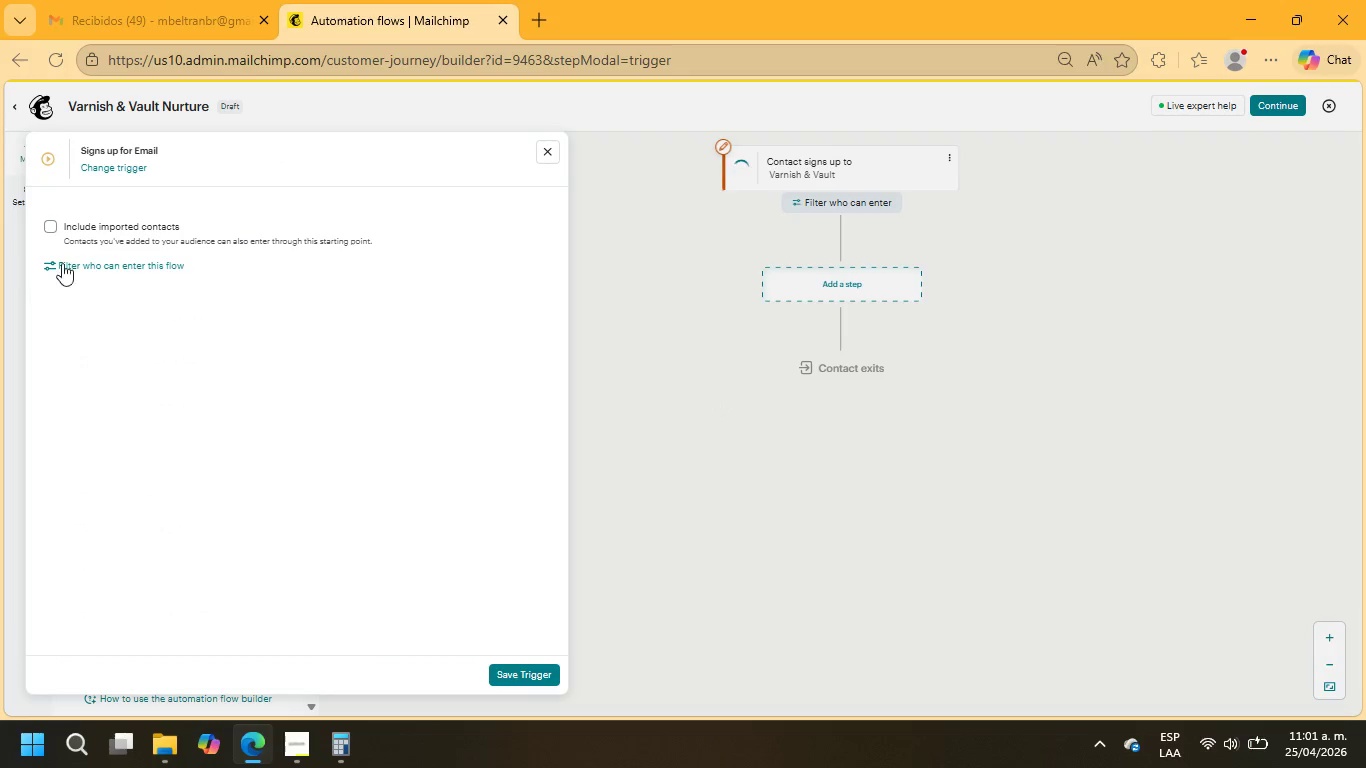 
left_click([54, 224])
 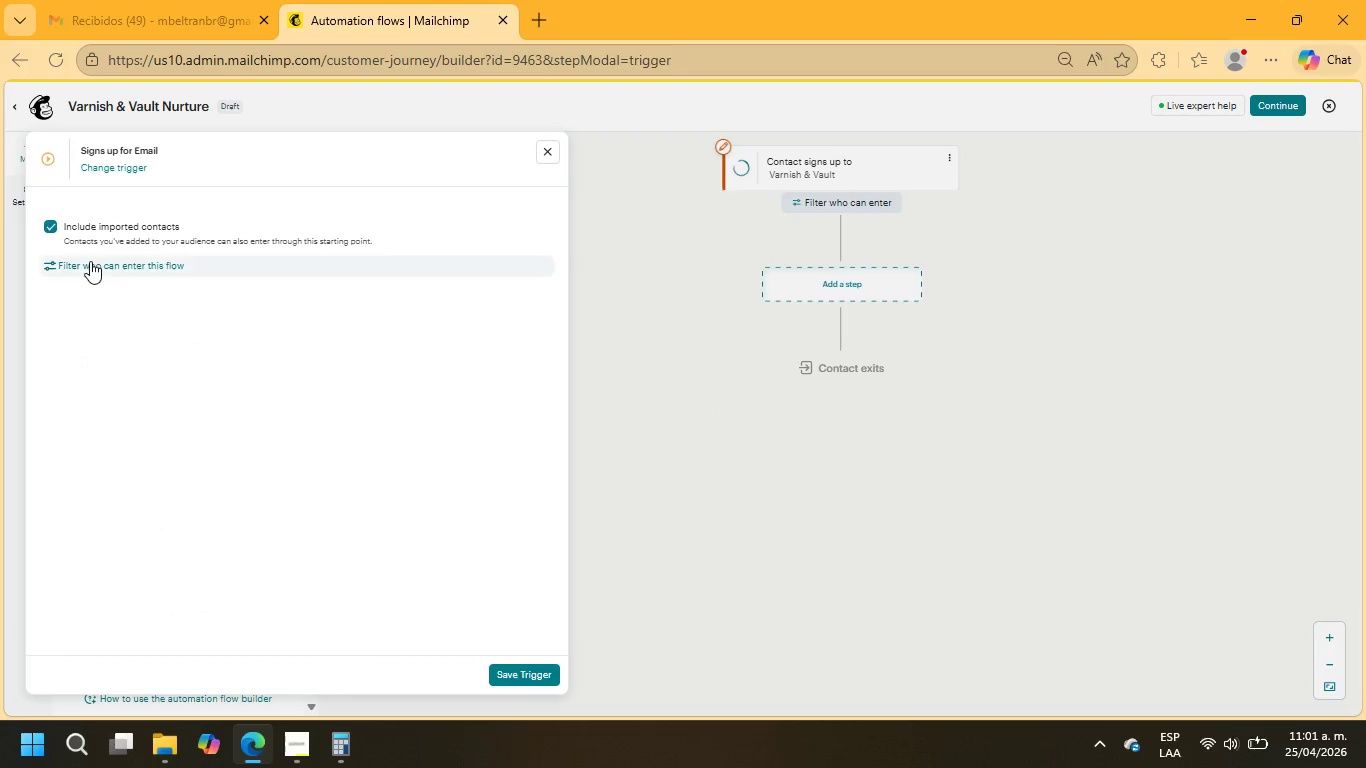 
left_click([90, 261])
 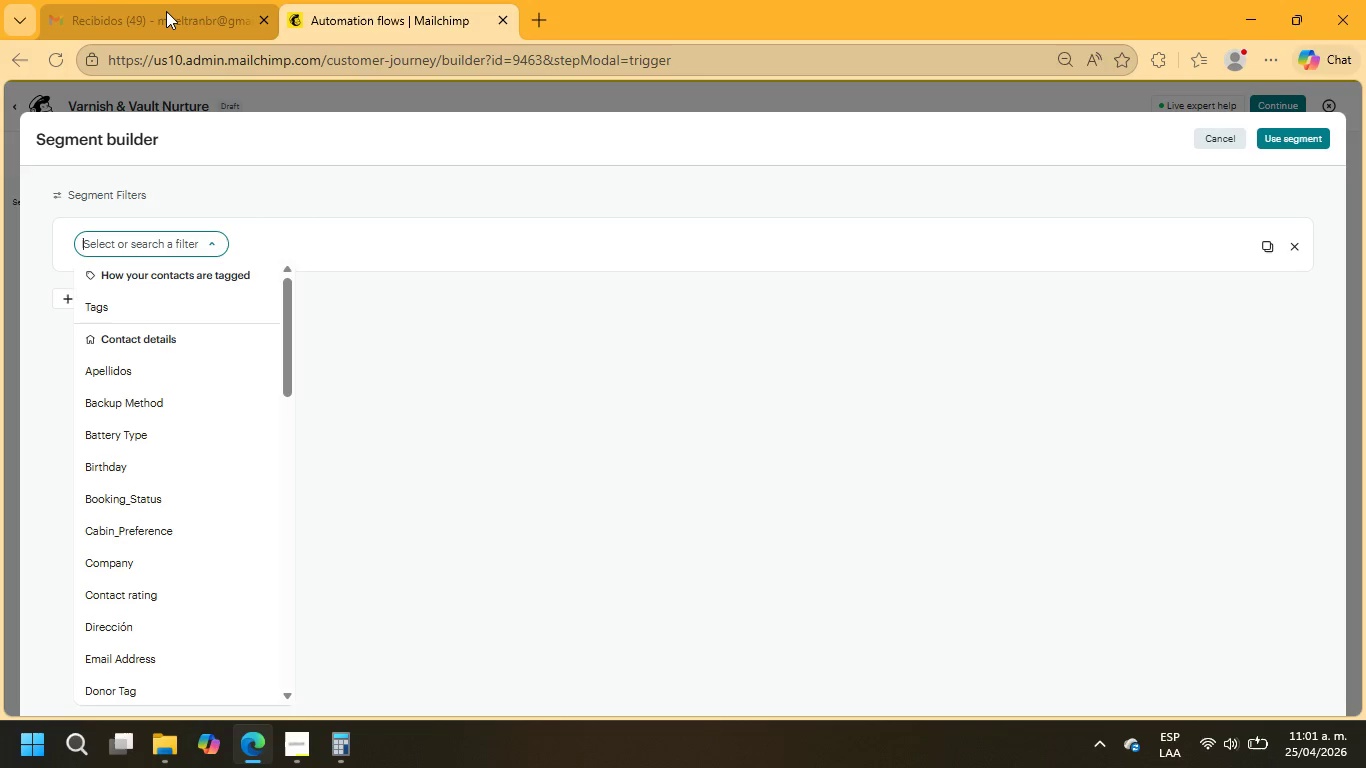 
wait(12.89)
 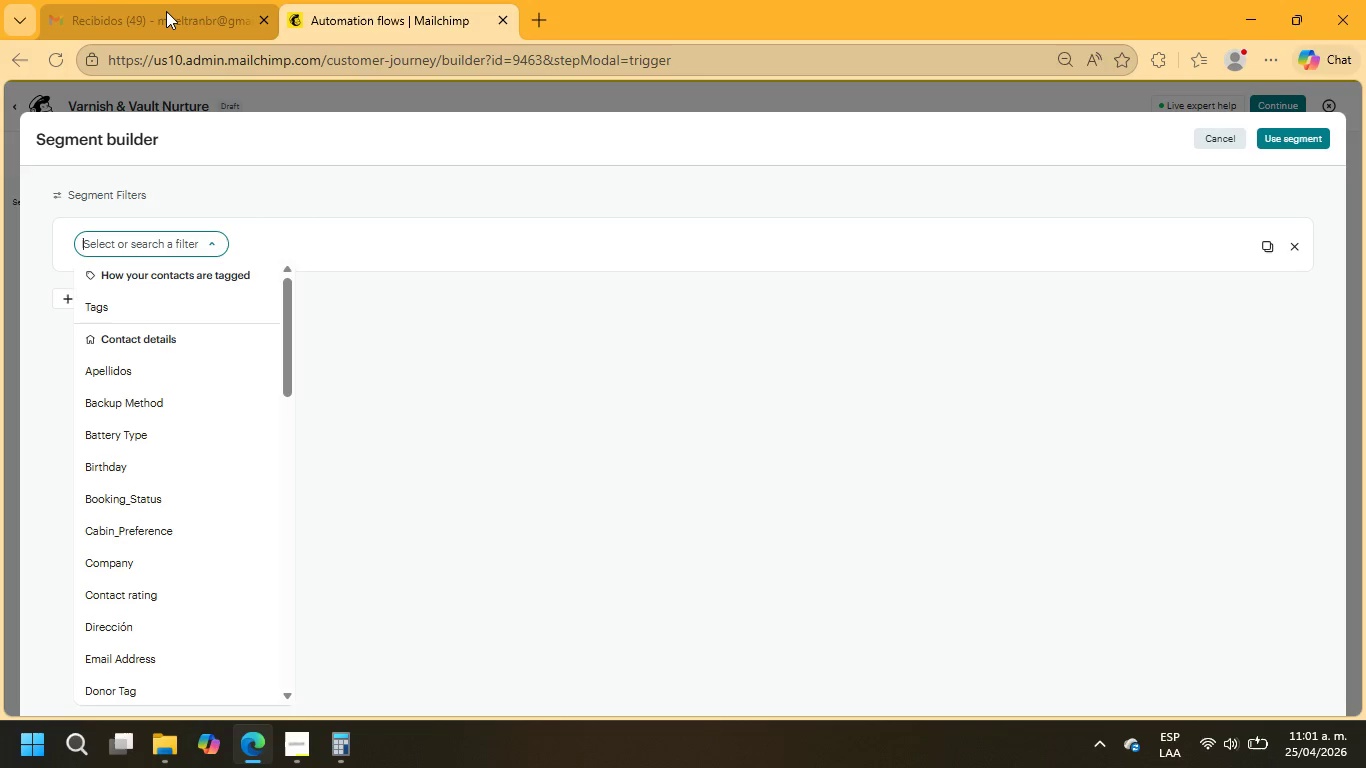 
left_click([99, 314])
 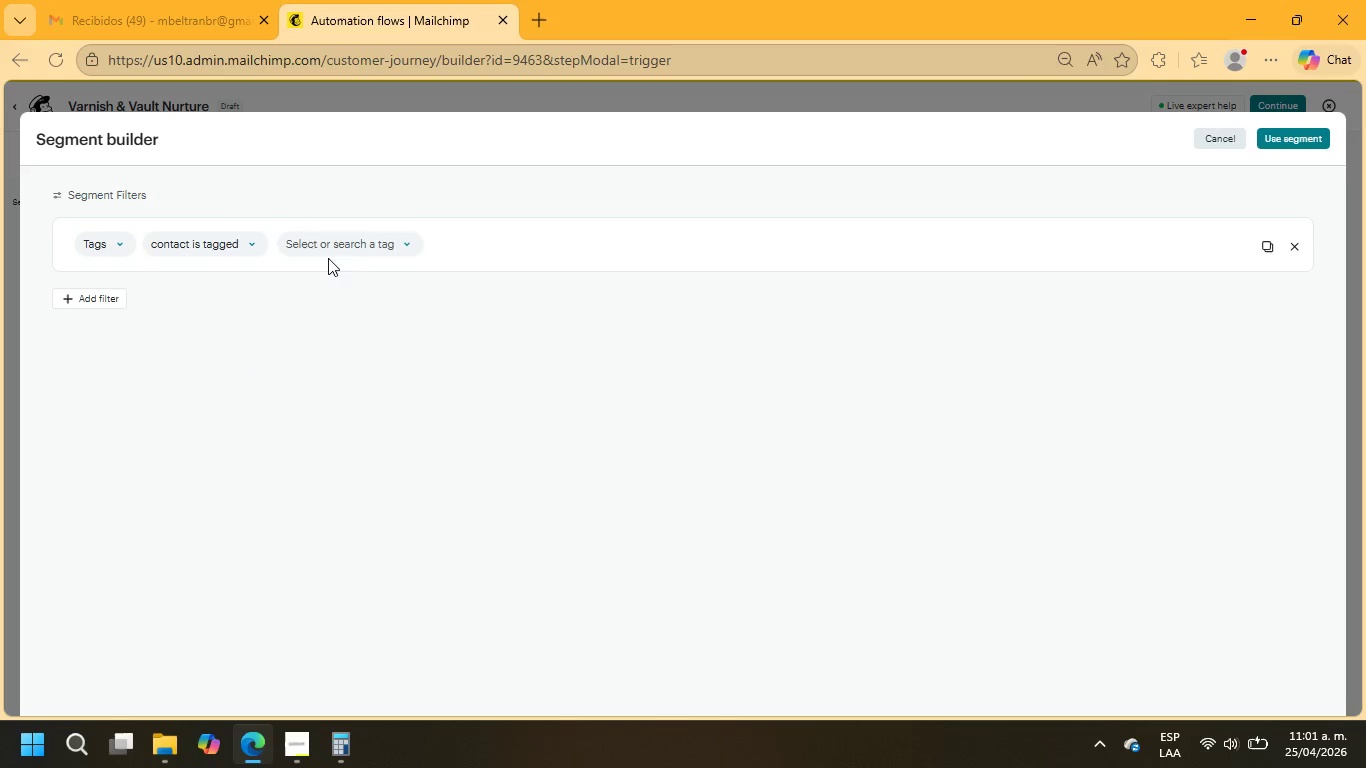 
left_click([379, 240])
 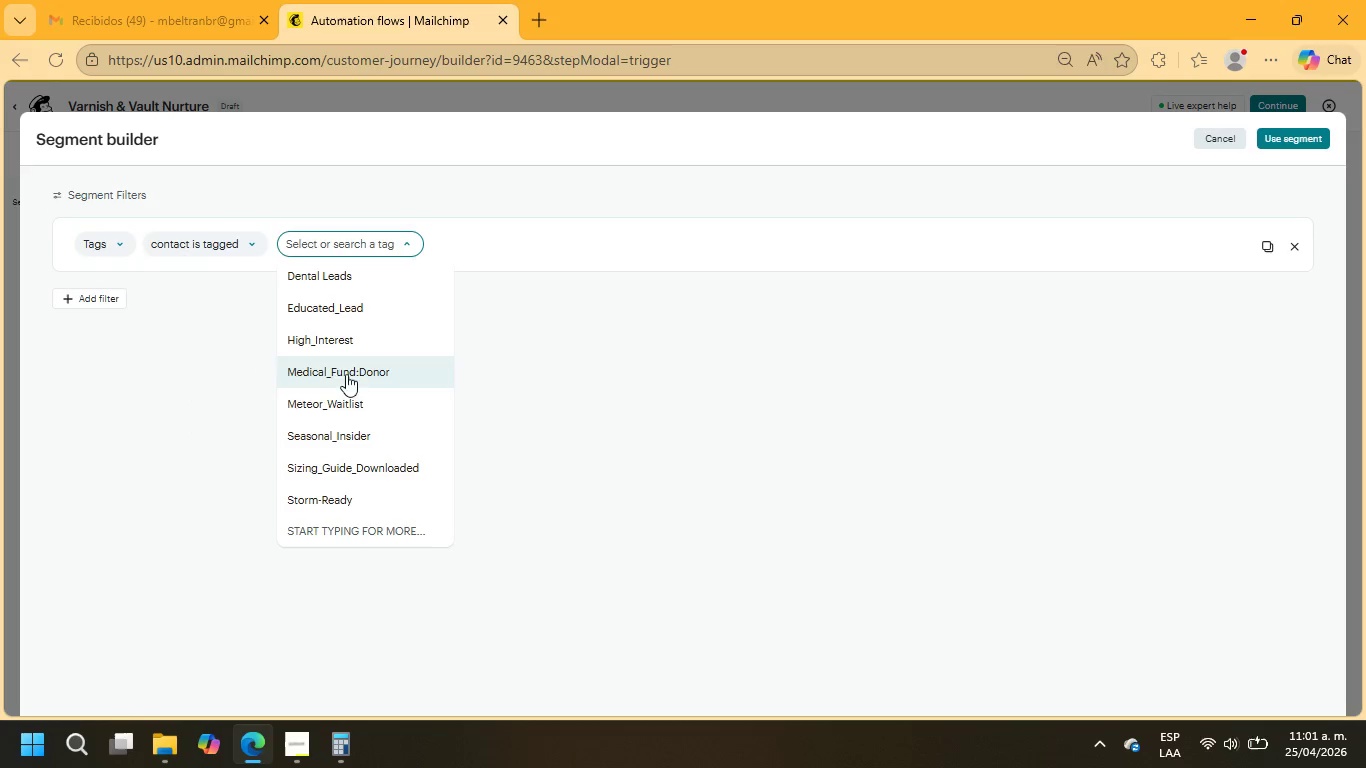 
left_click([357, 458])
 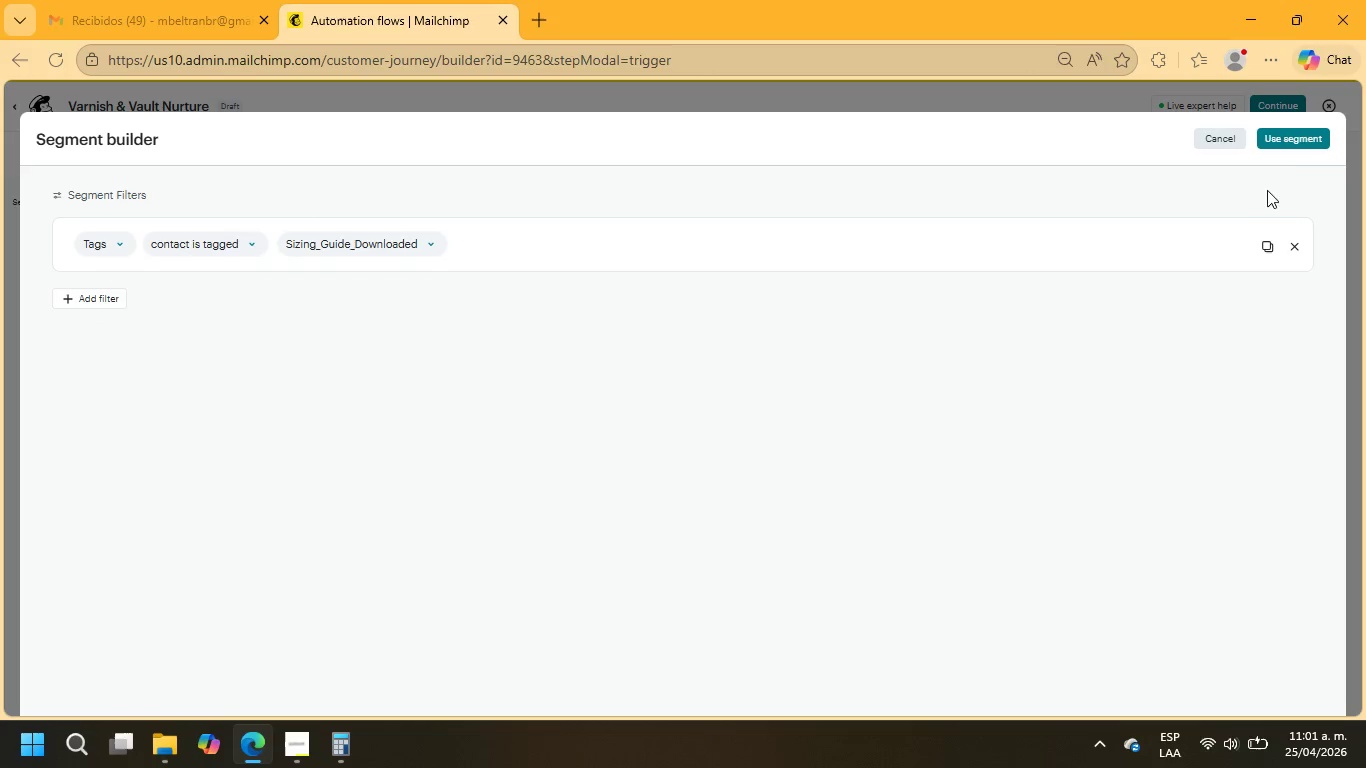 
left_click([1297, 145])
 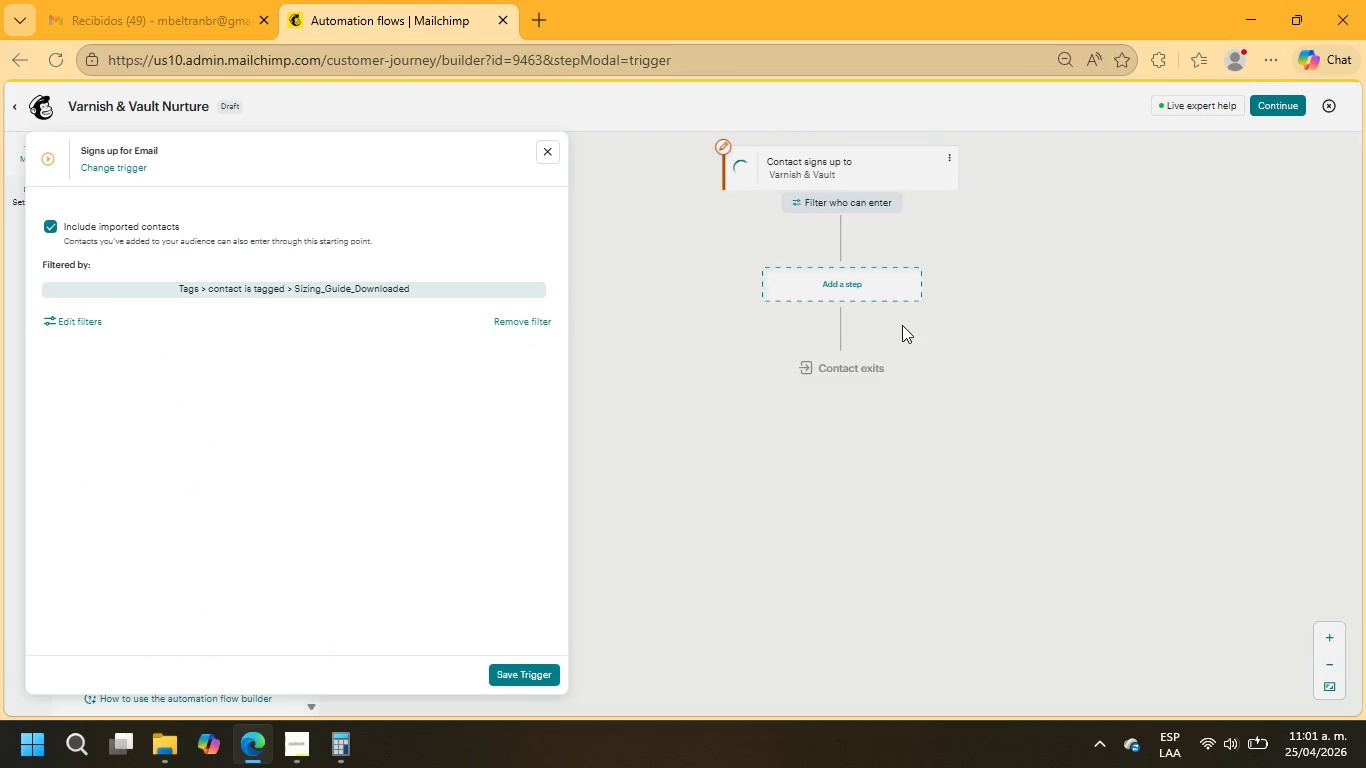 
wait(6.66)
 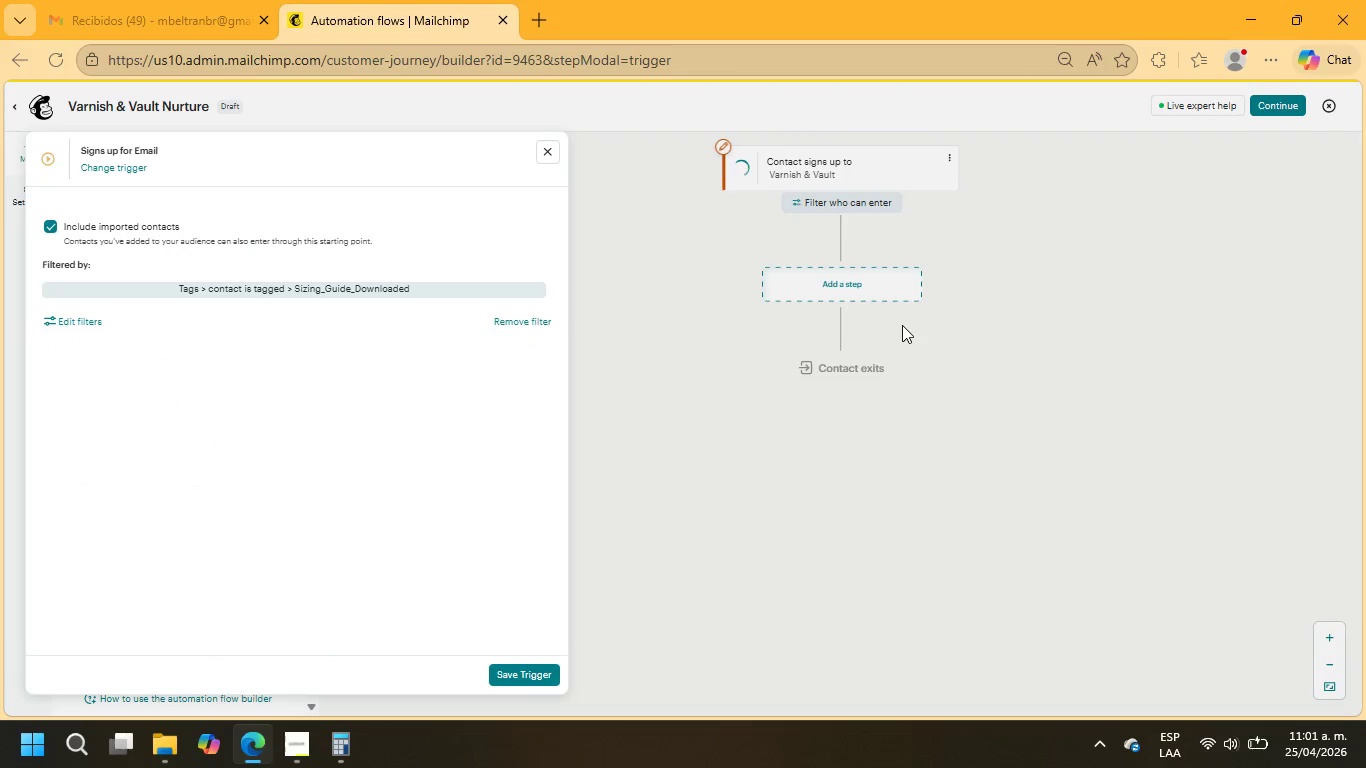 
left_click([528, 675])
 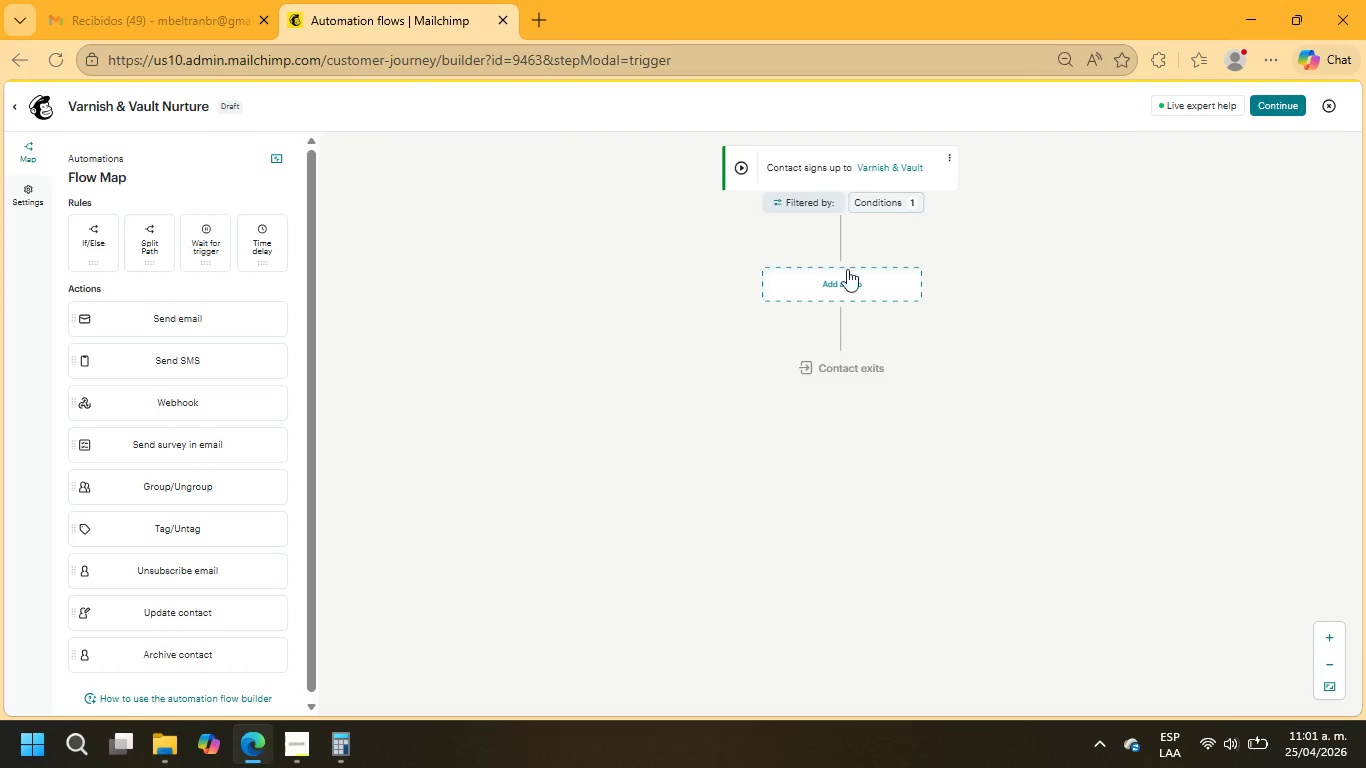 
wait(11.25)
 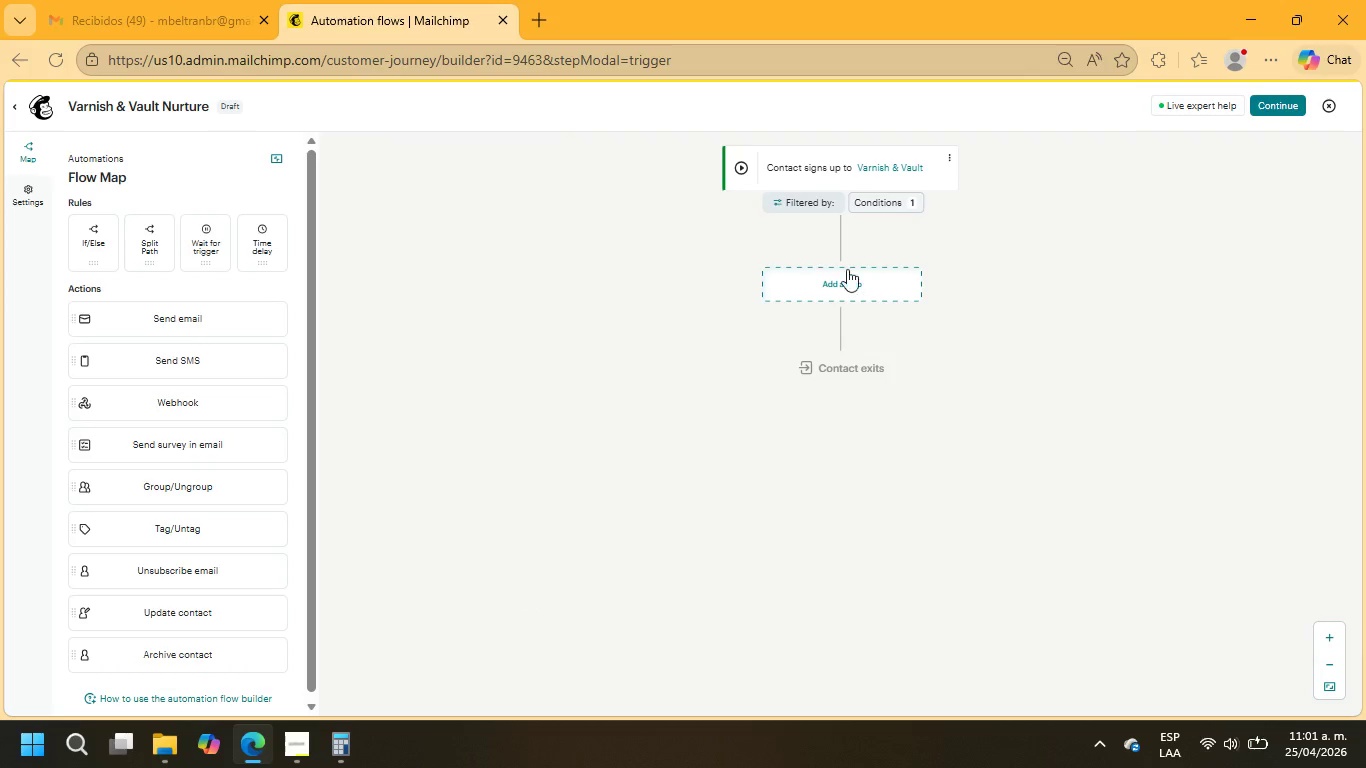 
left_click([864, 280])
 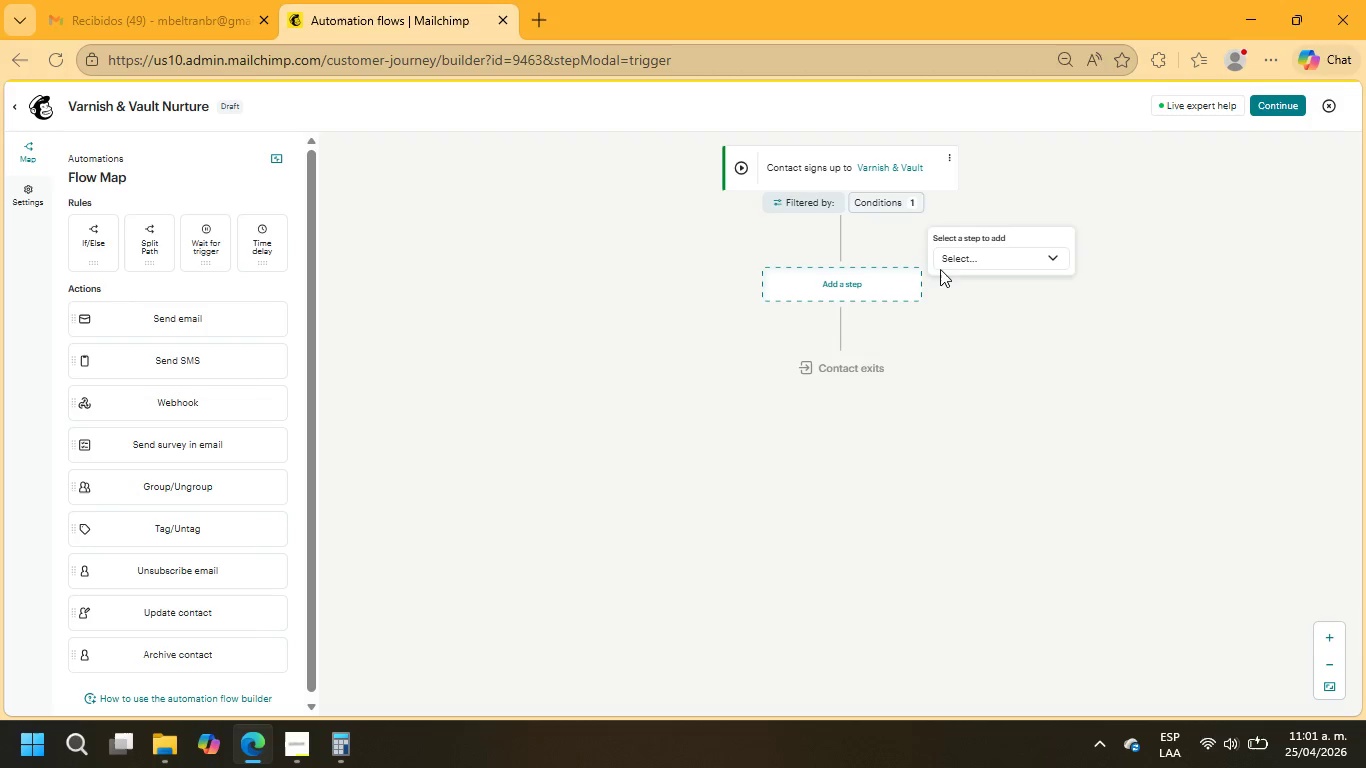 
left_click([951, 263])
 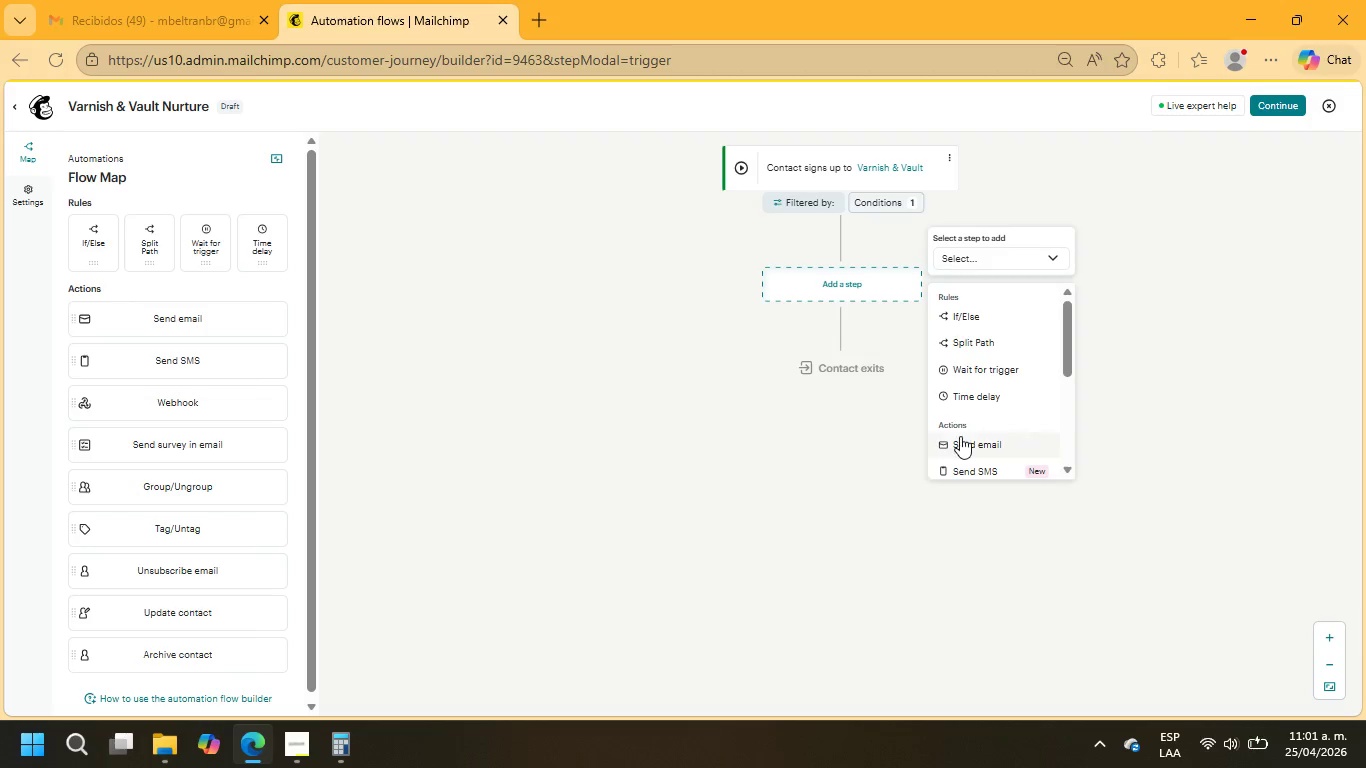 
left_click([960, 439])
 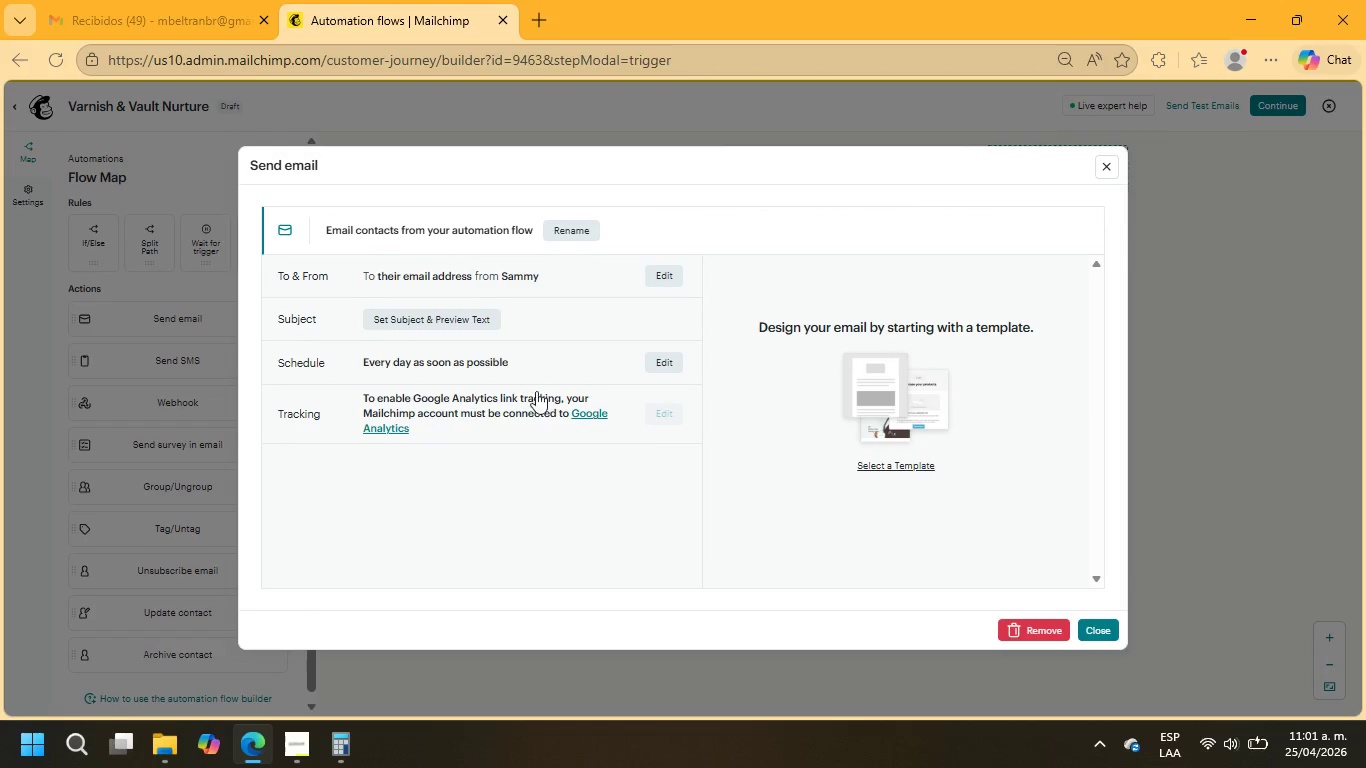 
left_click([454, 316])
 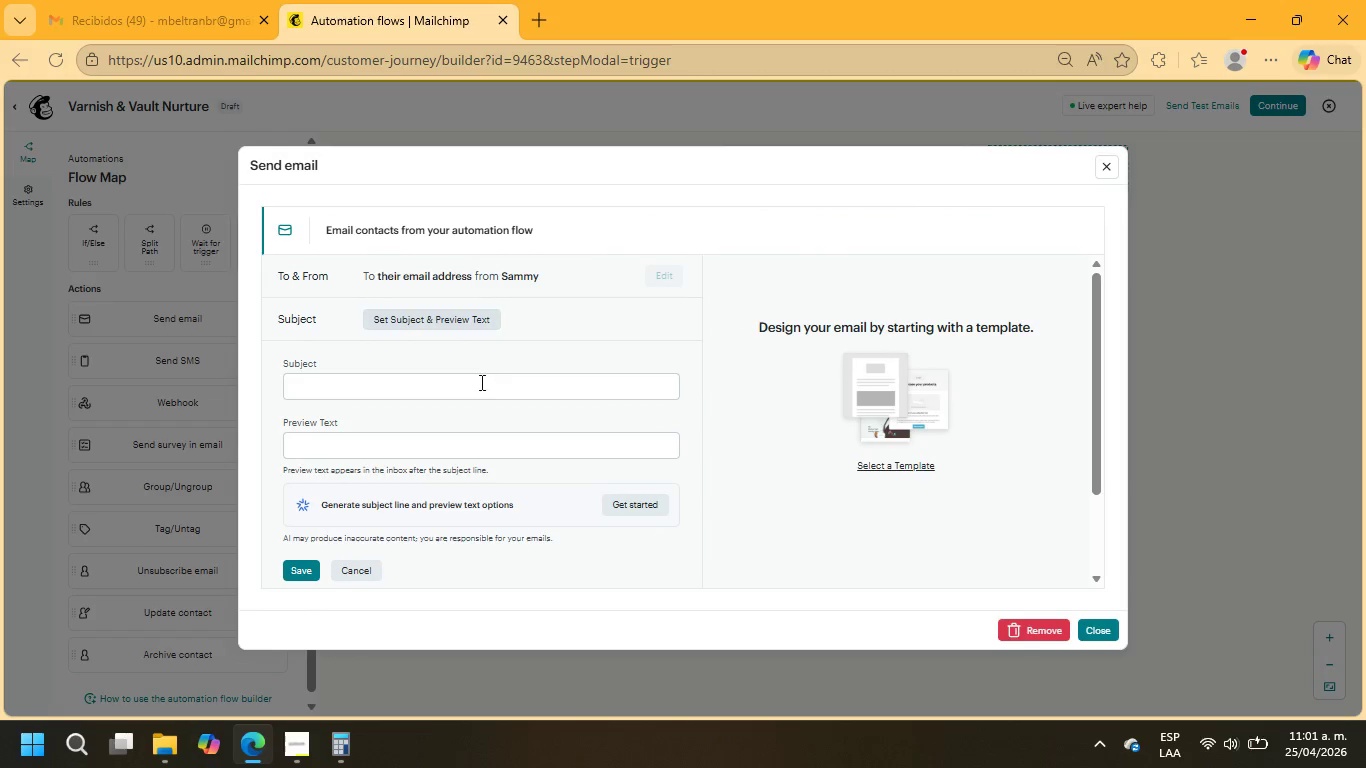 
left_click([470, 388])
 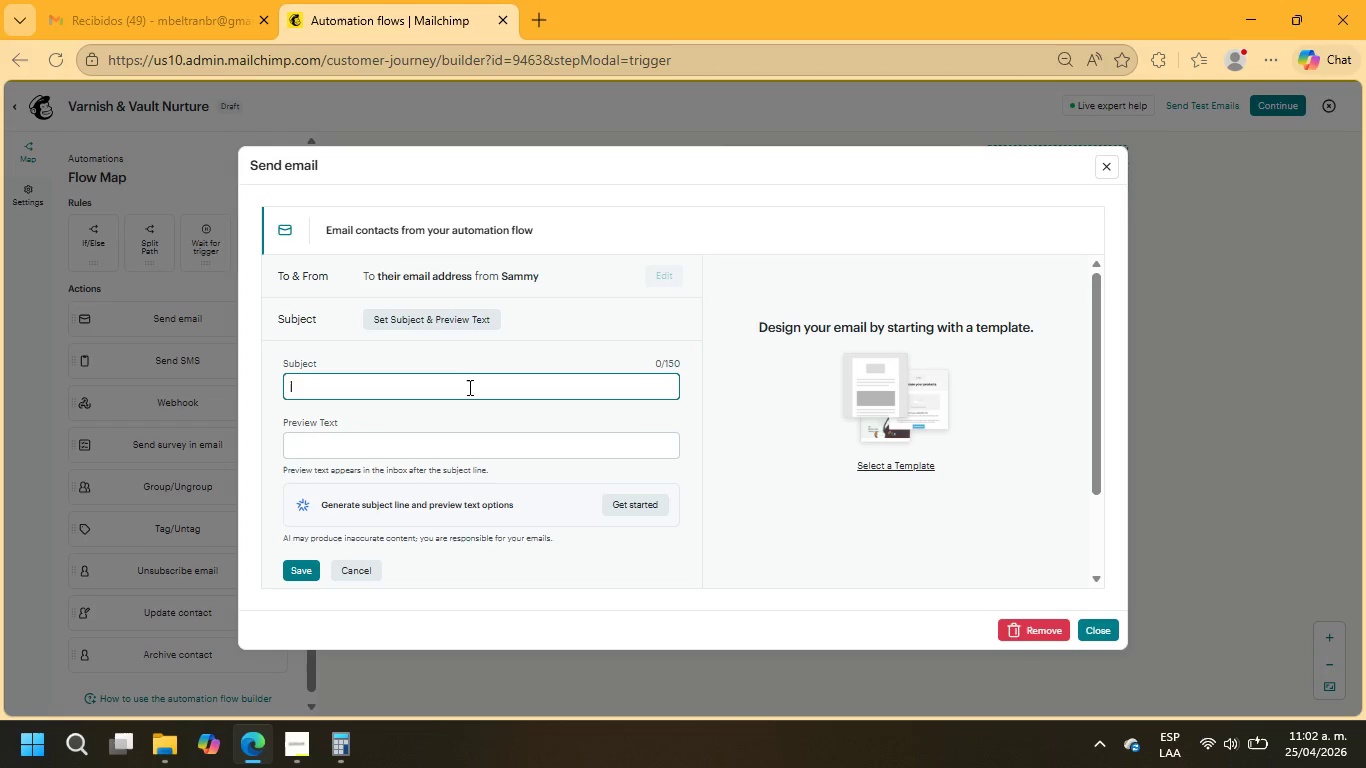 
wait(31.86)
 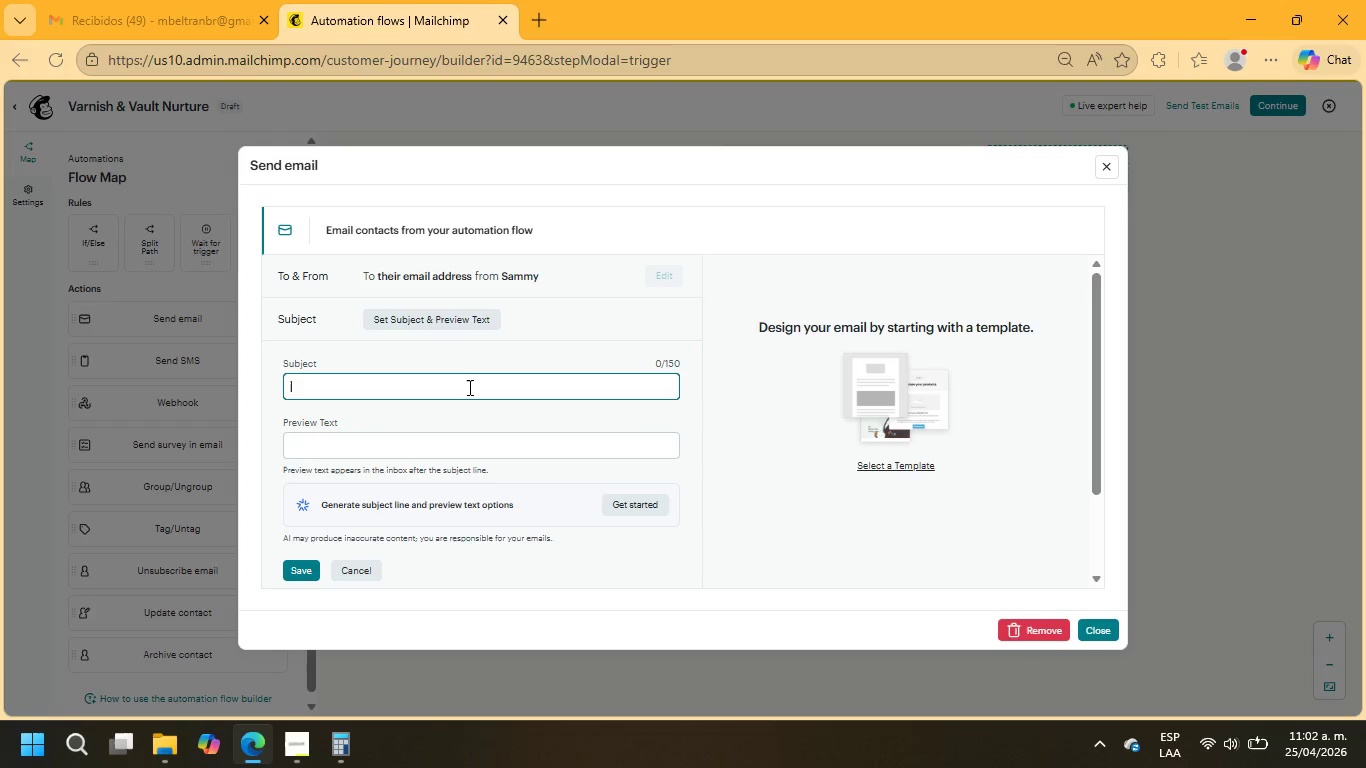 
left_click([437, 313])
 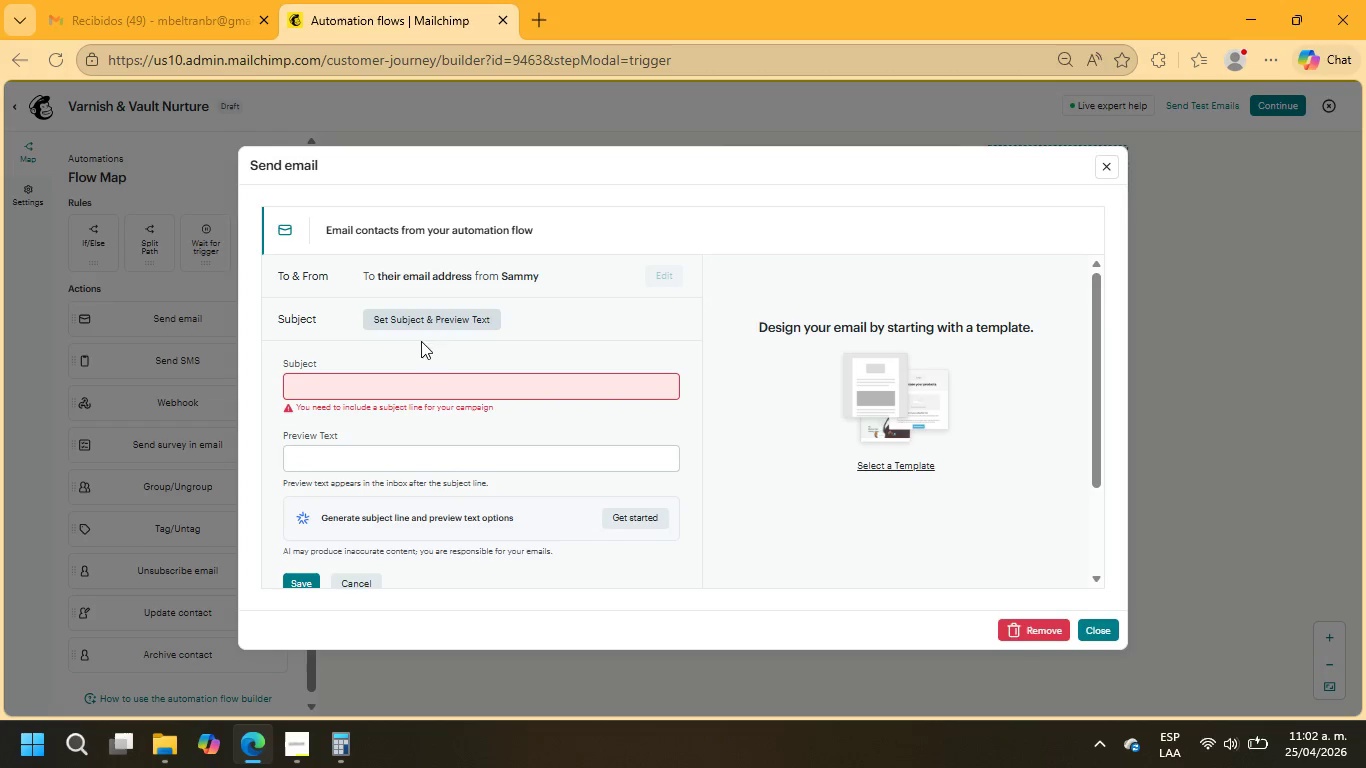 
left_click([369, 389])
 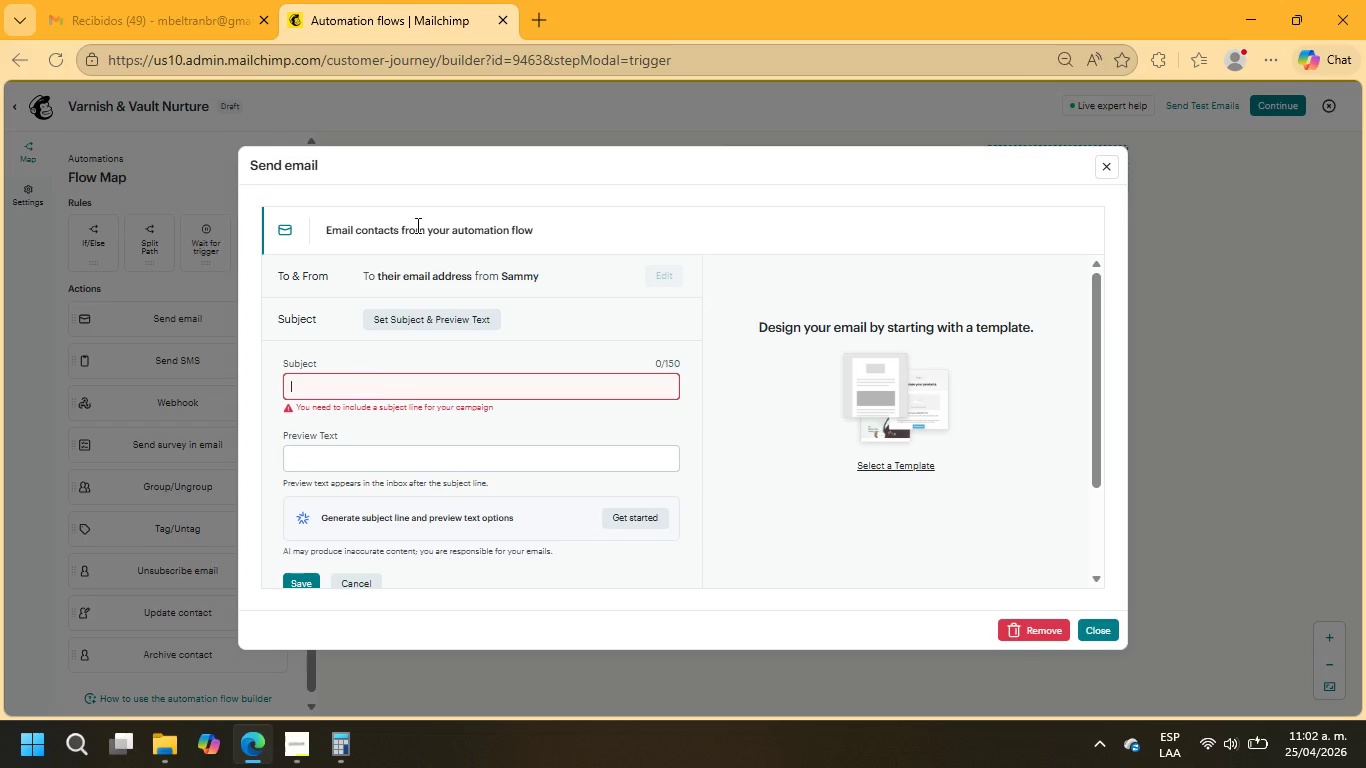 
left_click([442, 223])
 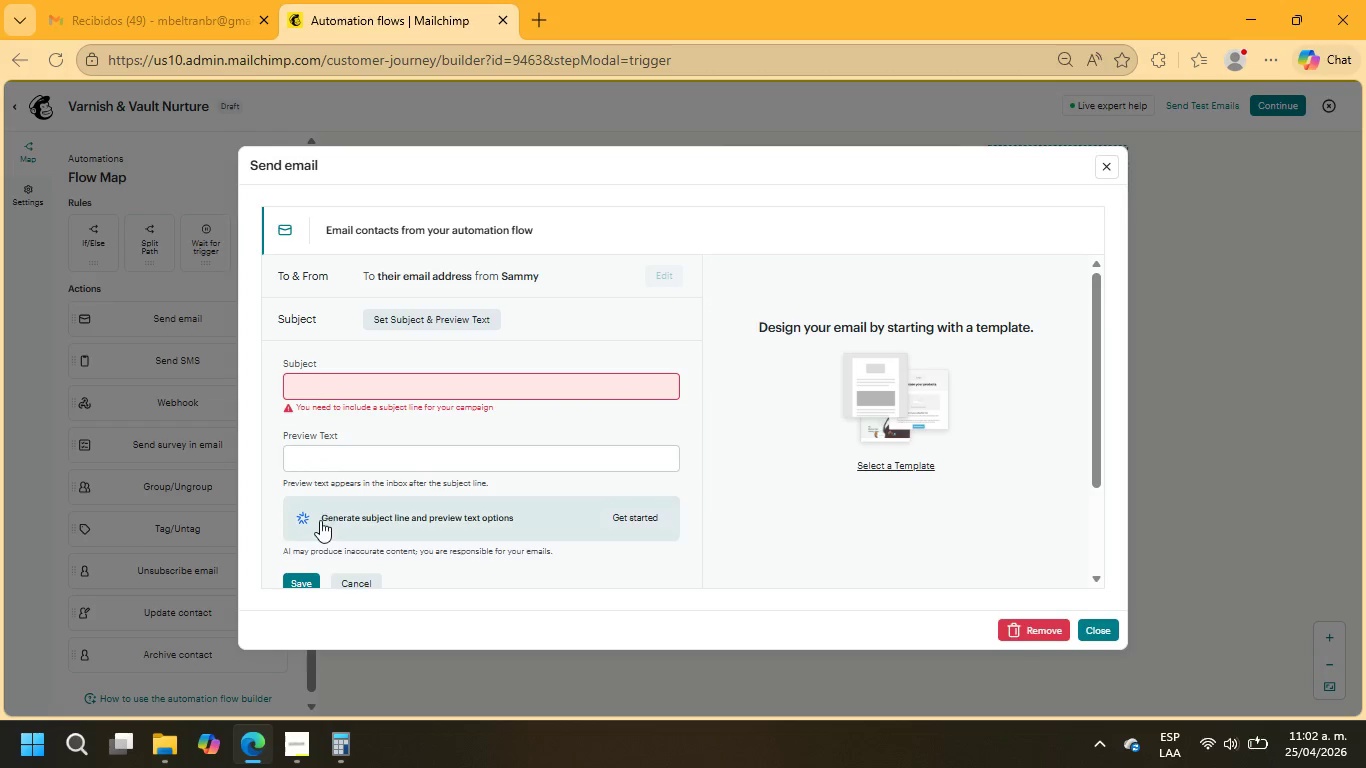 
left_click([356, 573])
 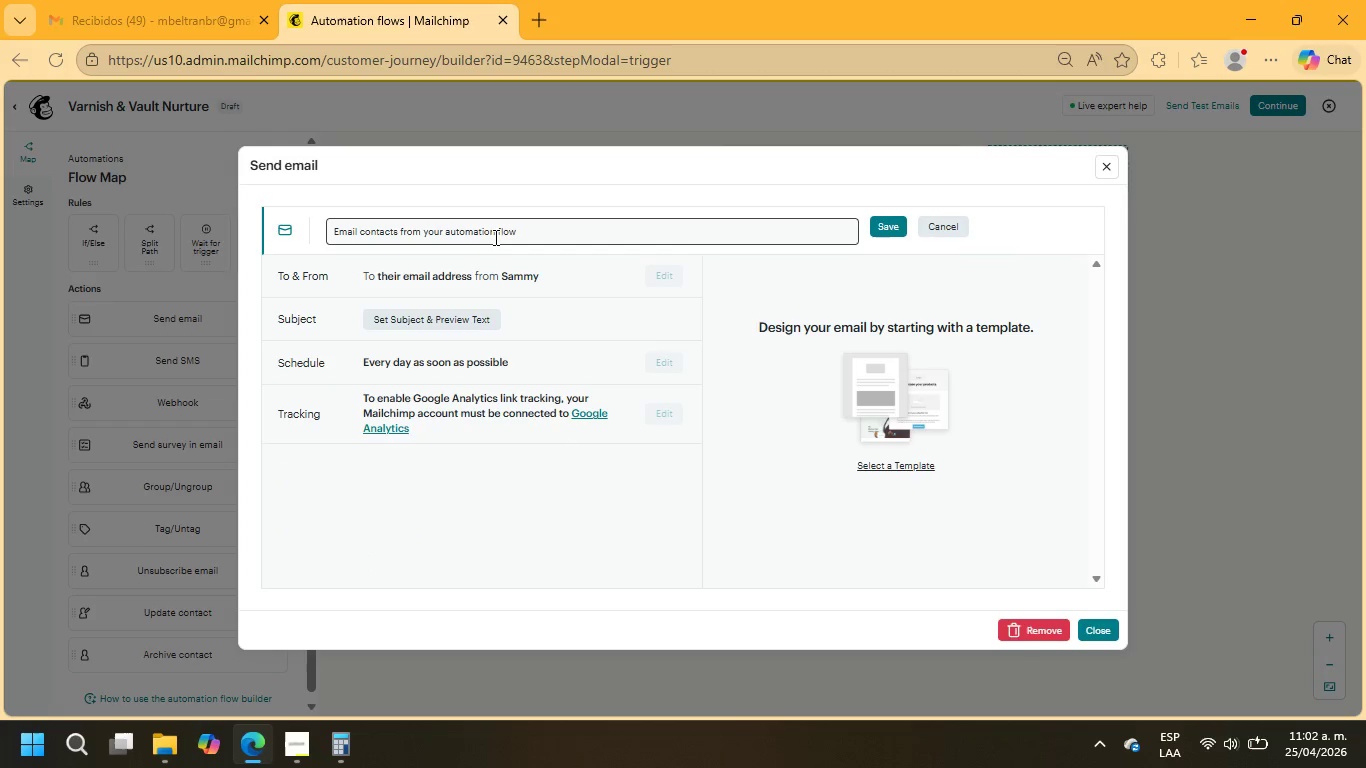 
left_click_drag(start_coordinate=[549, 235], to_coordinate=[109, 227])
 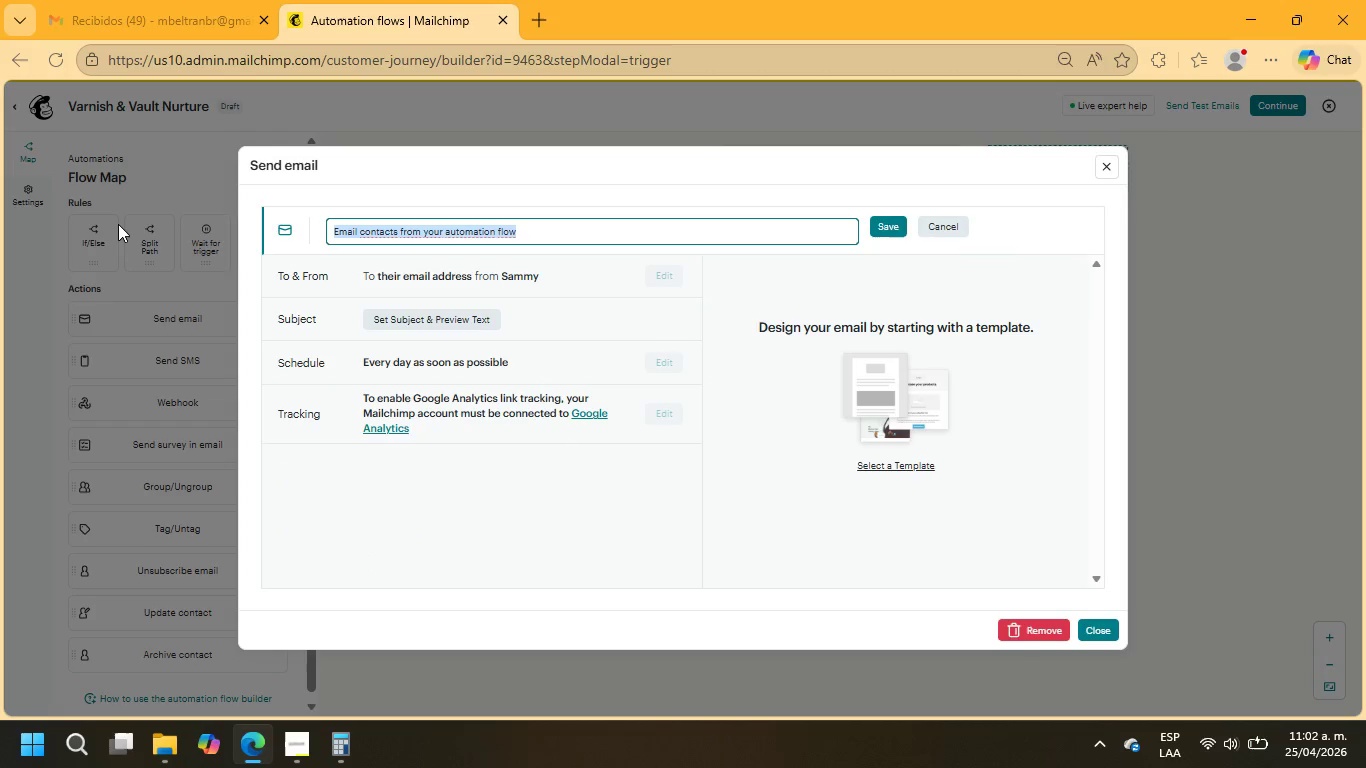 
type(Email1)
 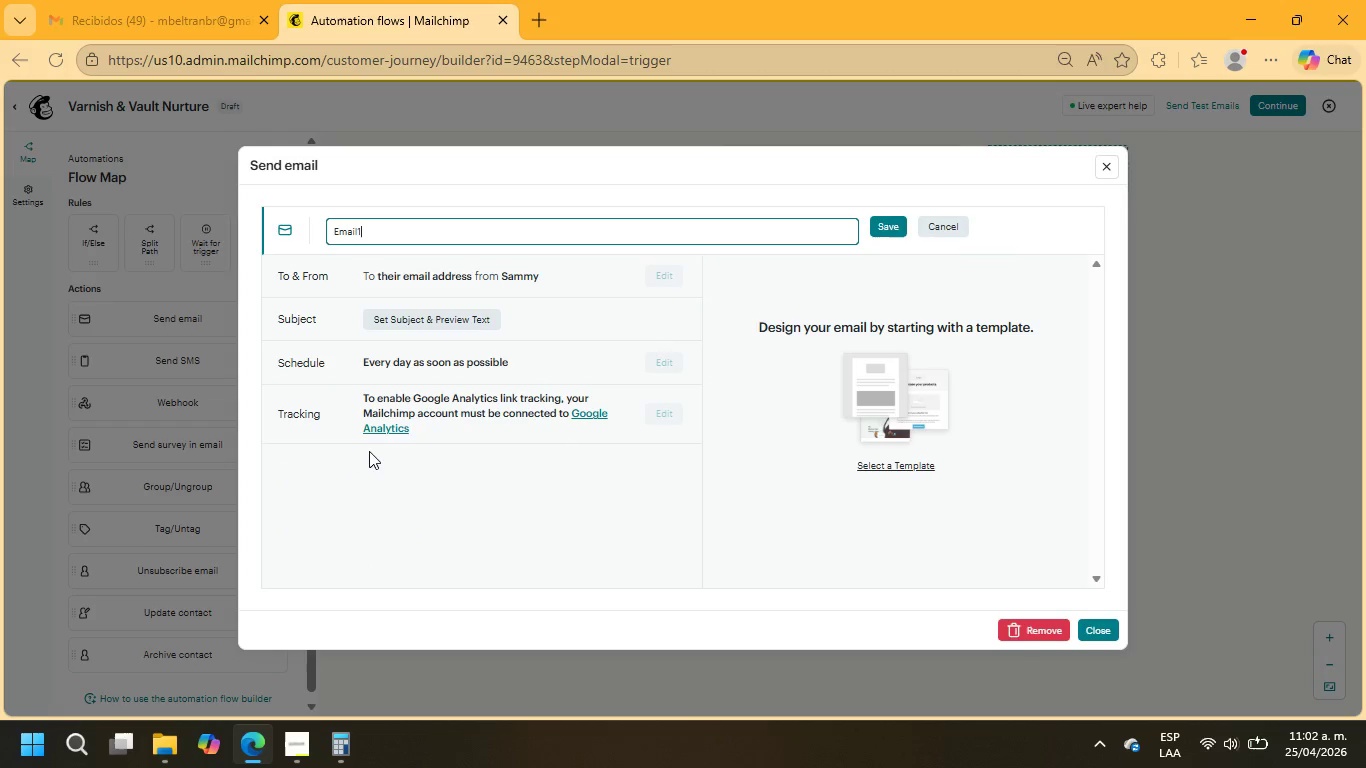 
key(Backspace)
 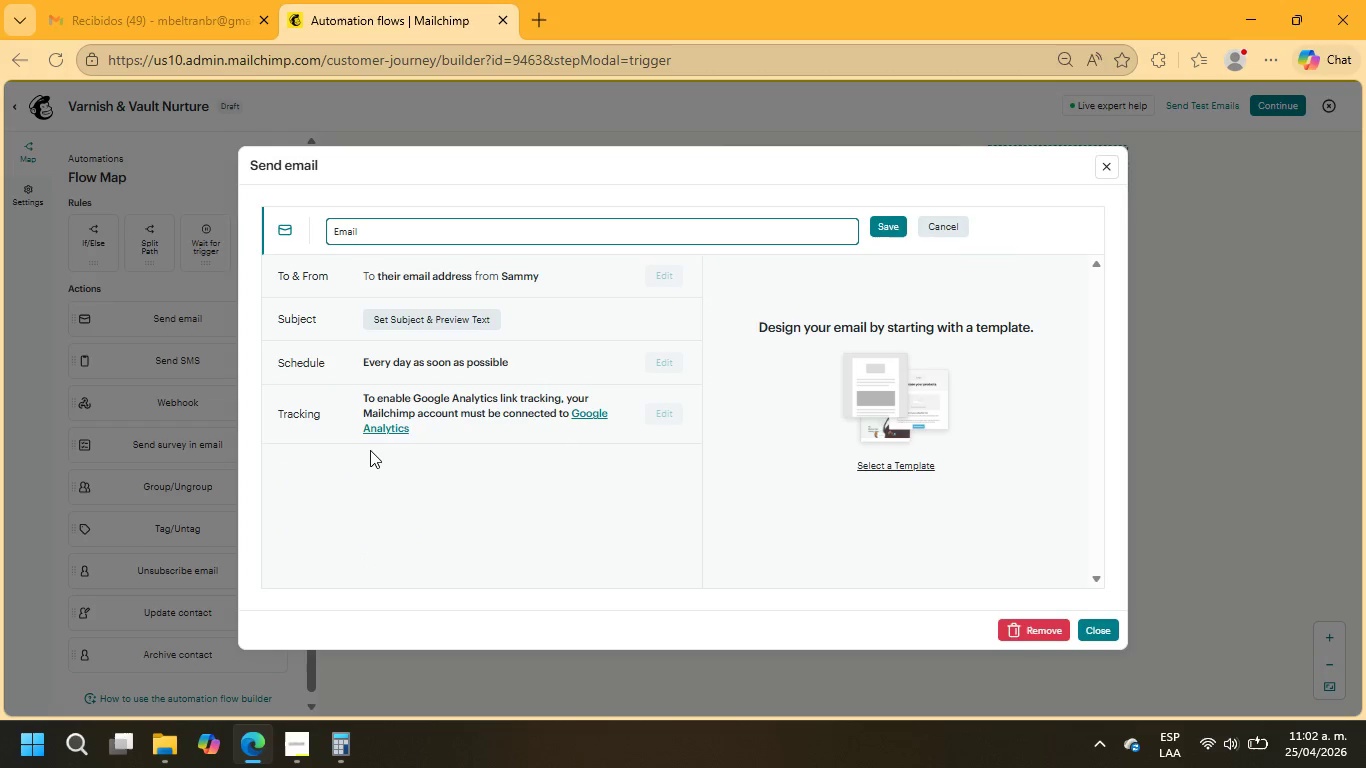 
key(Space)
 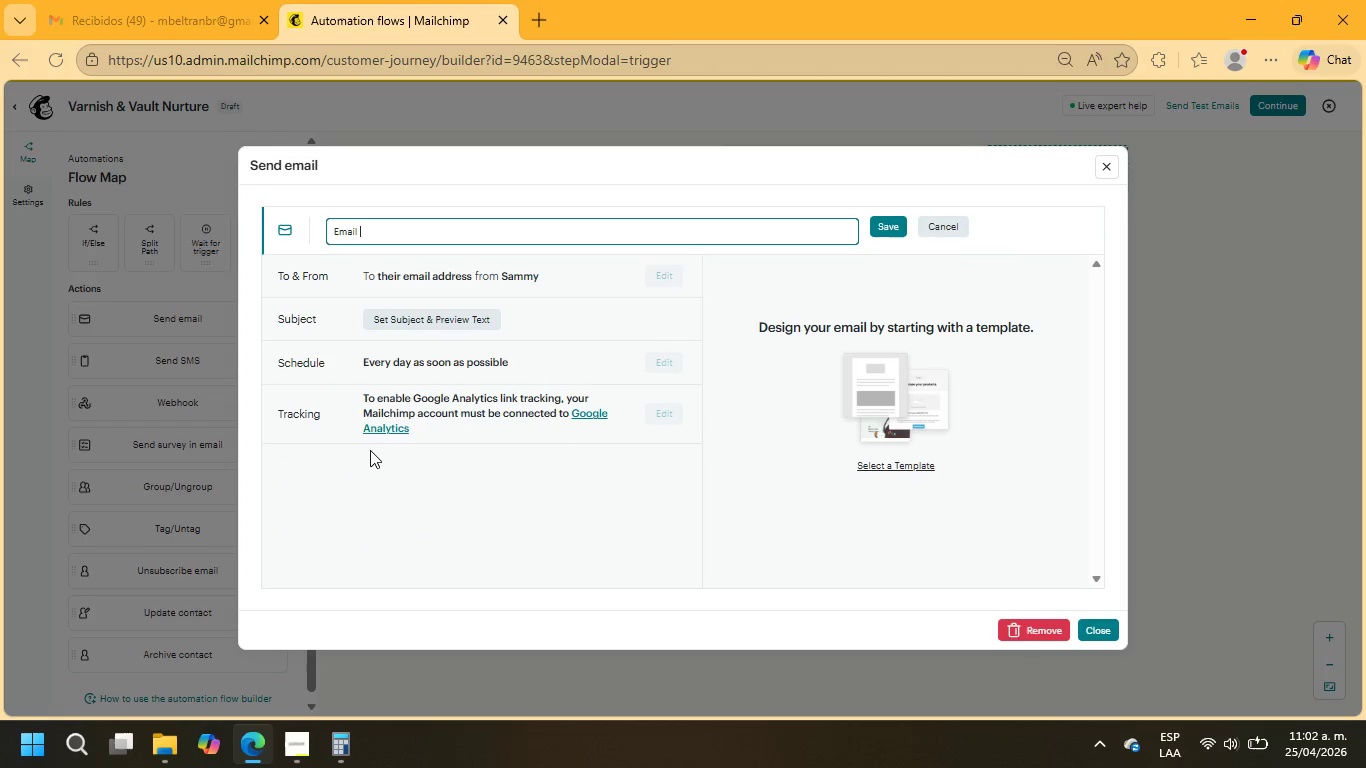 
key(1)
 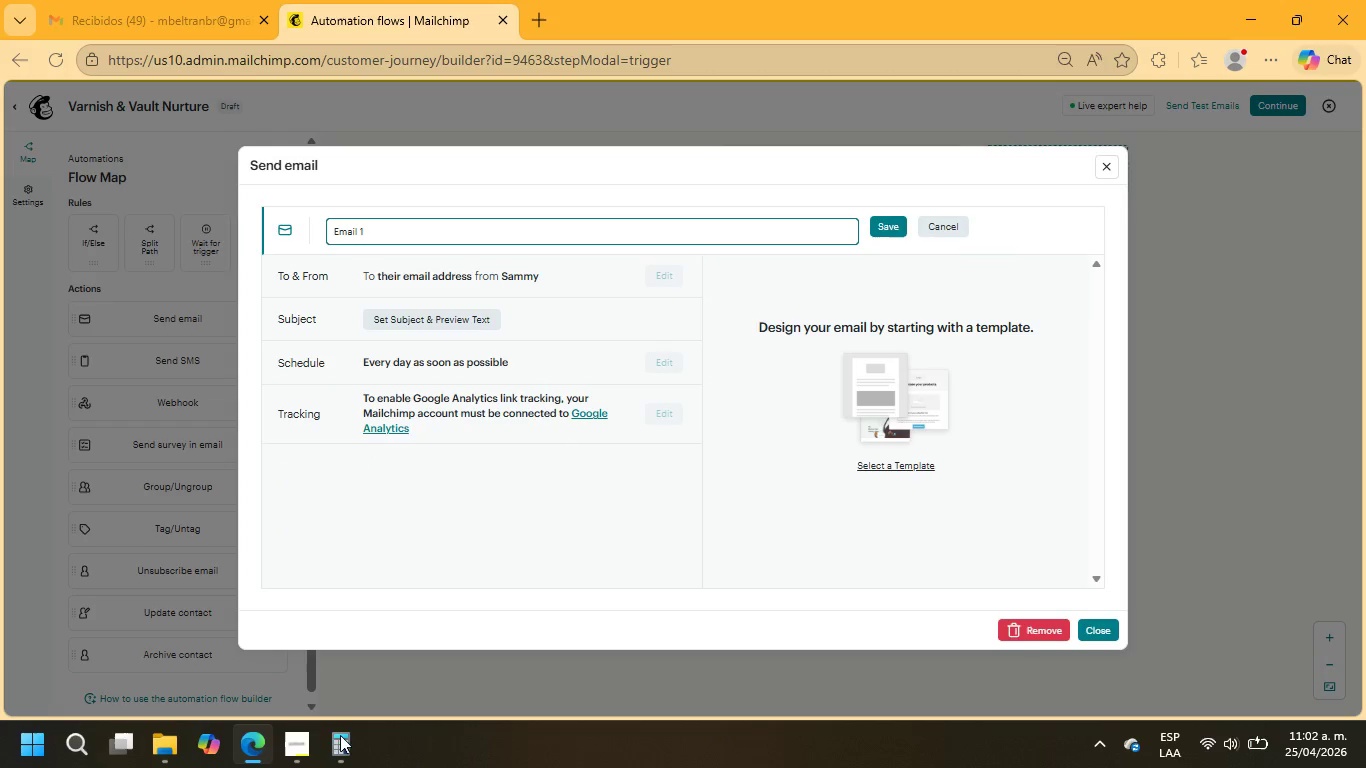 
left_click([296, 749])